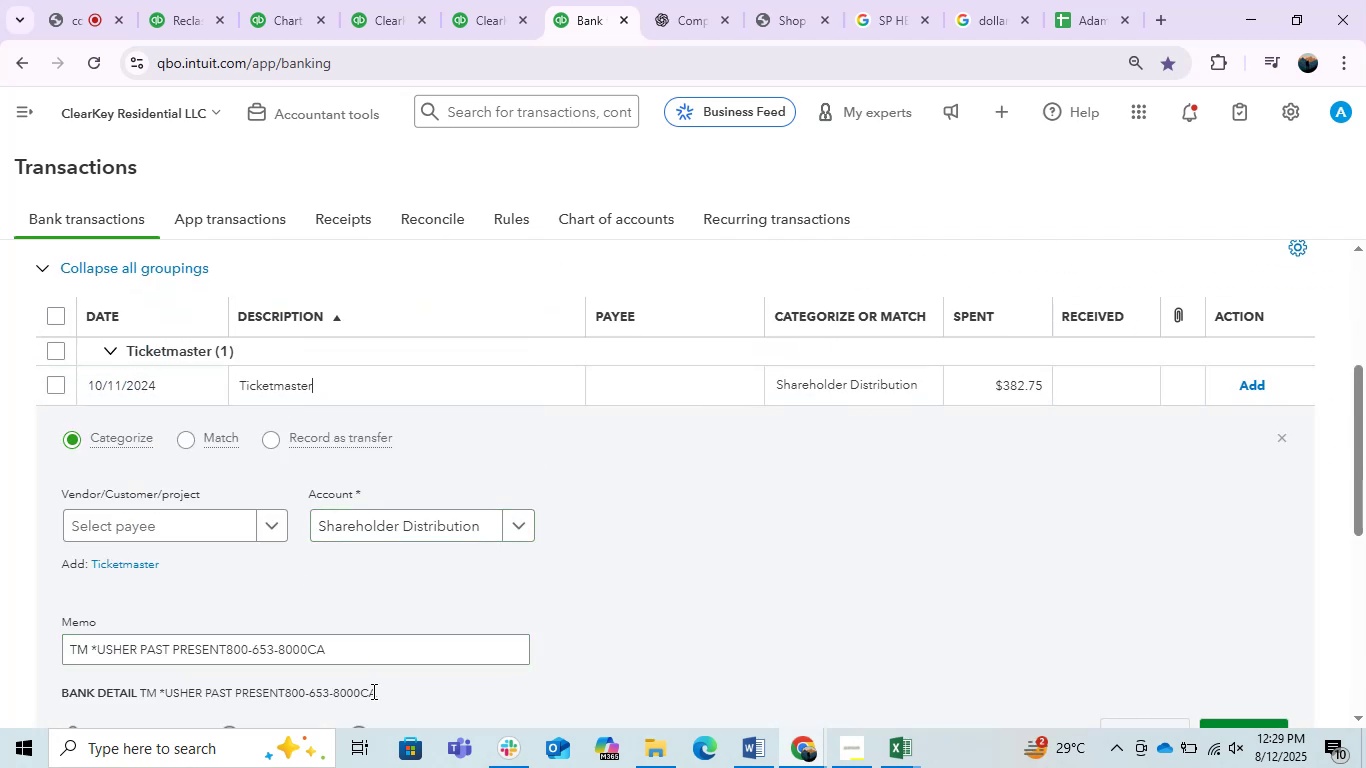 
wait(6.01)
 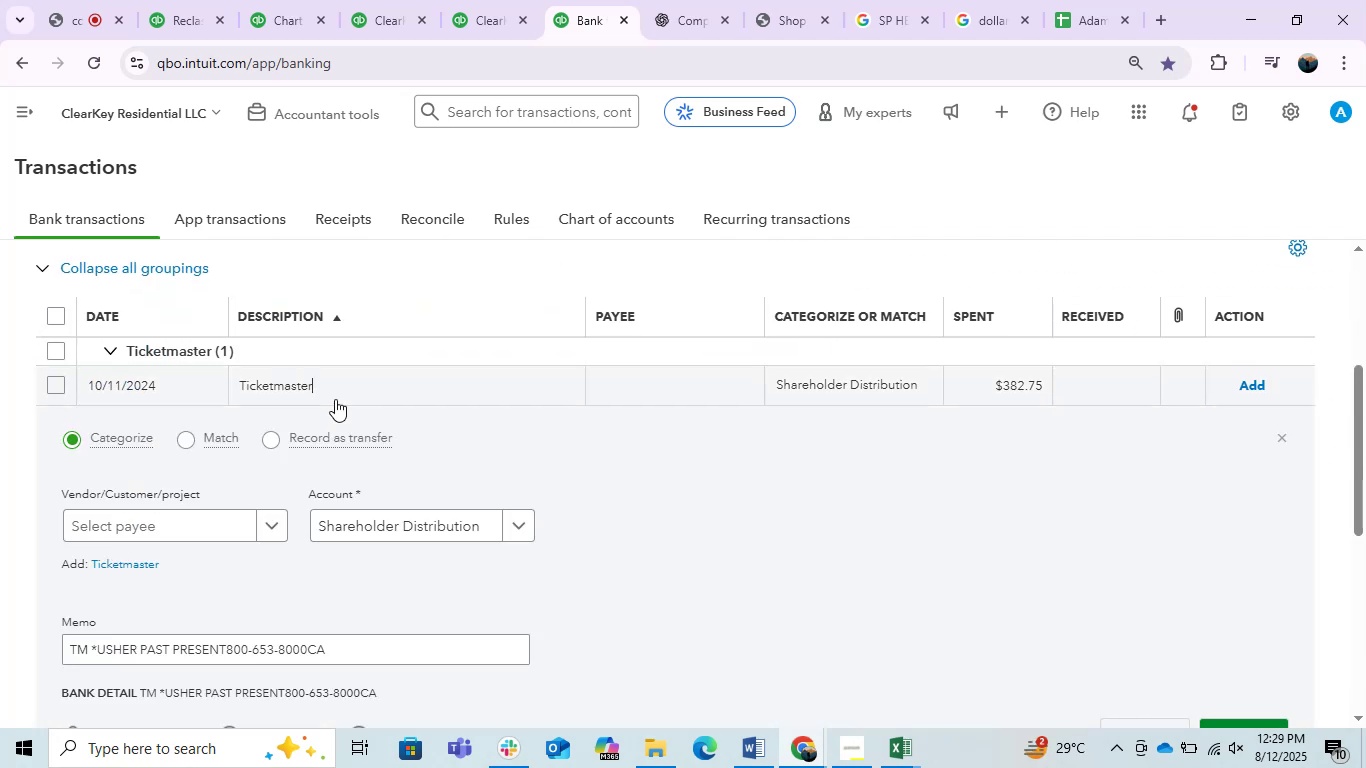 
left_click([537, 675])
 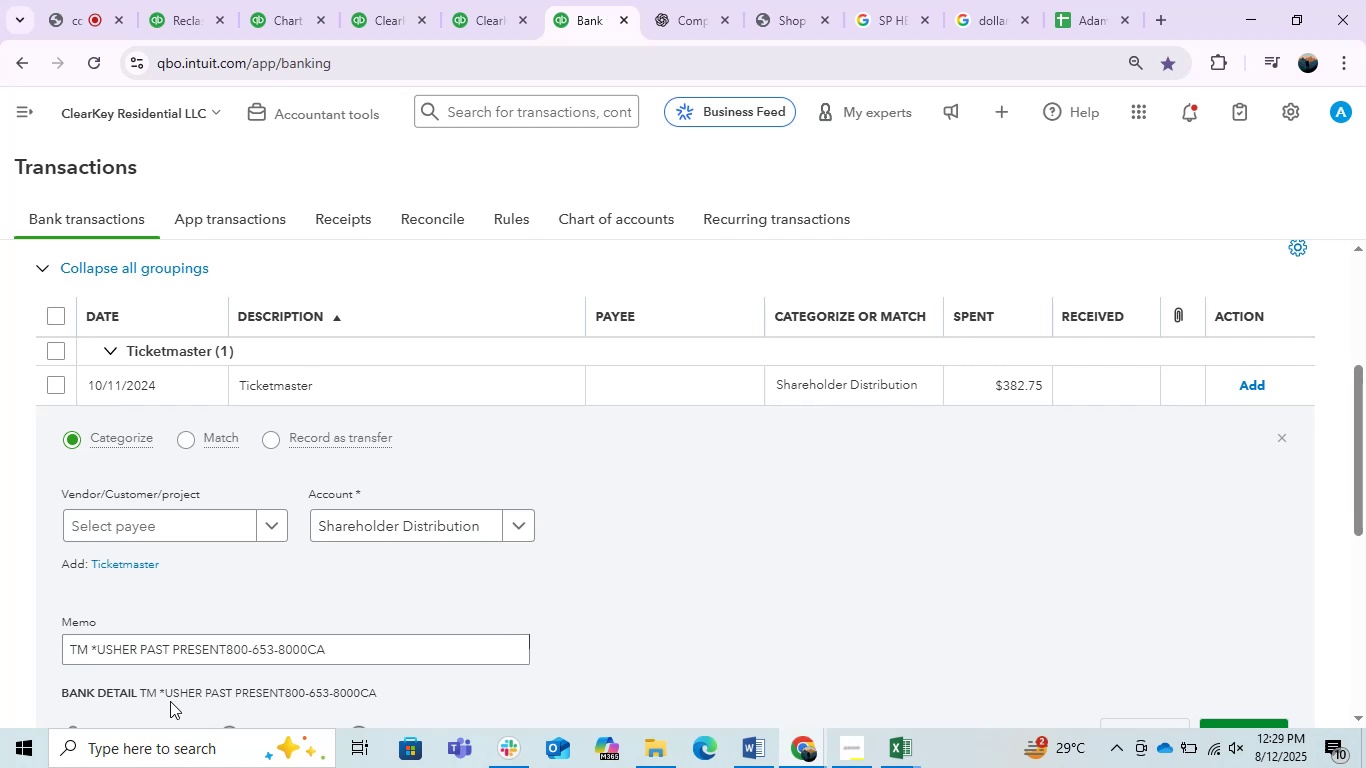 
left_click_drag(start_coordinate=[164, 695], to_coordinate=[286, 696])
 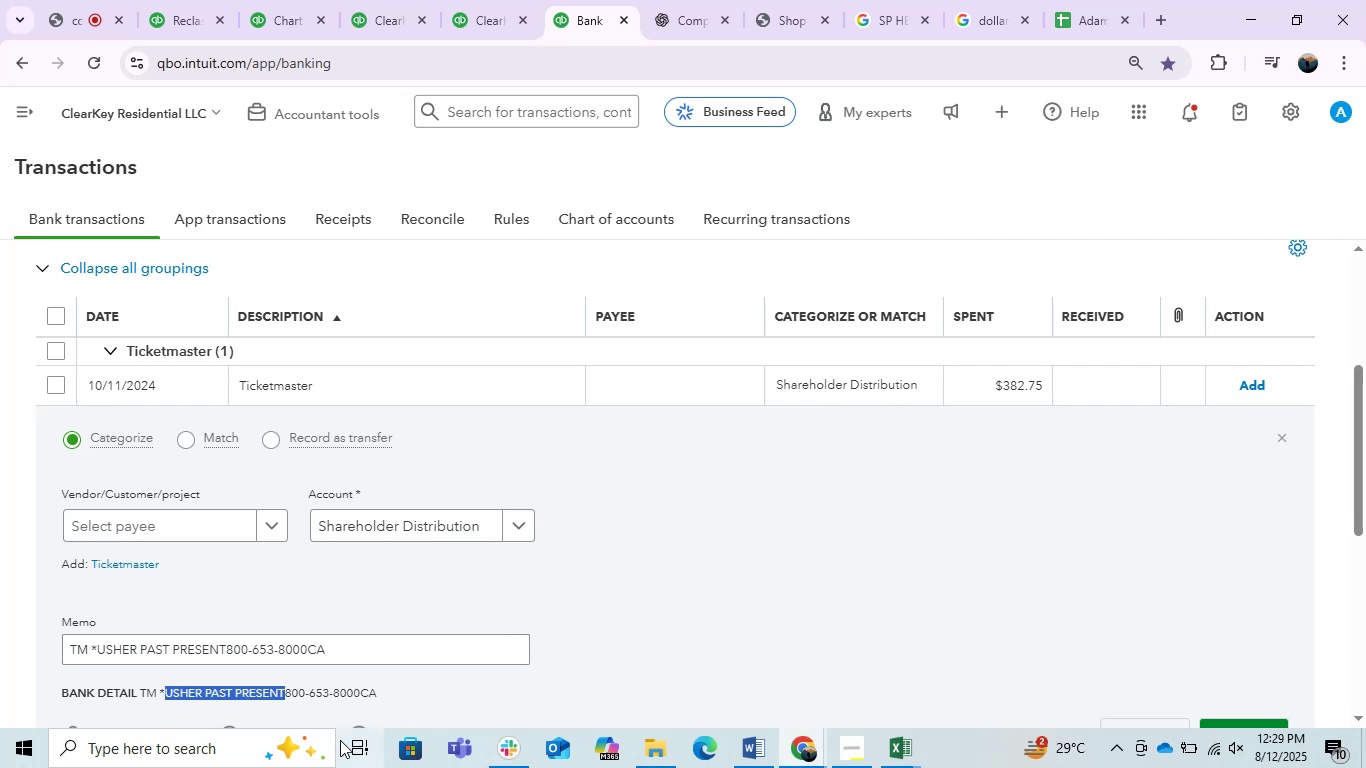 
key(Control+C)
 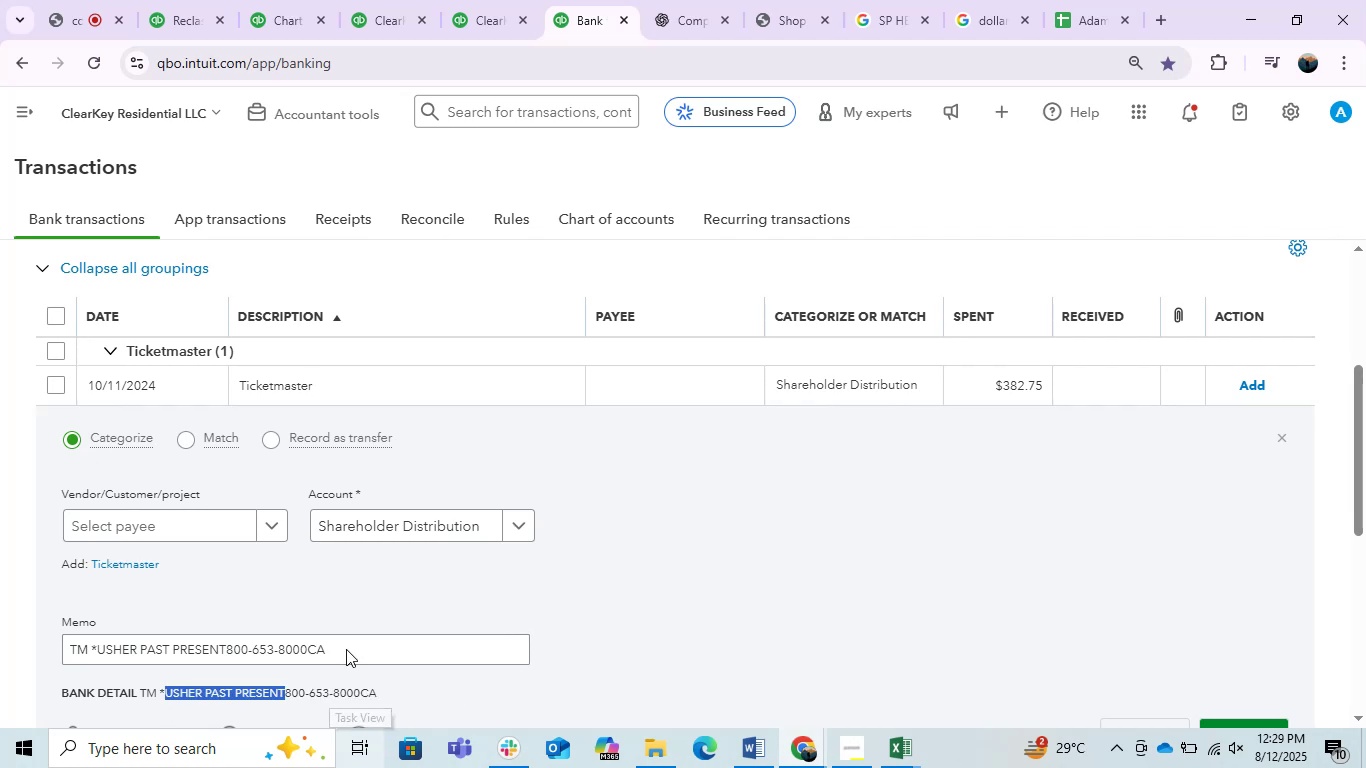 
key(Control+C)
 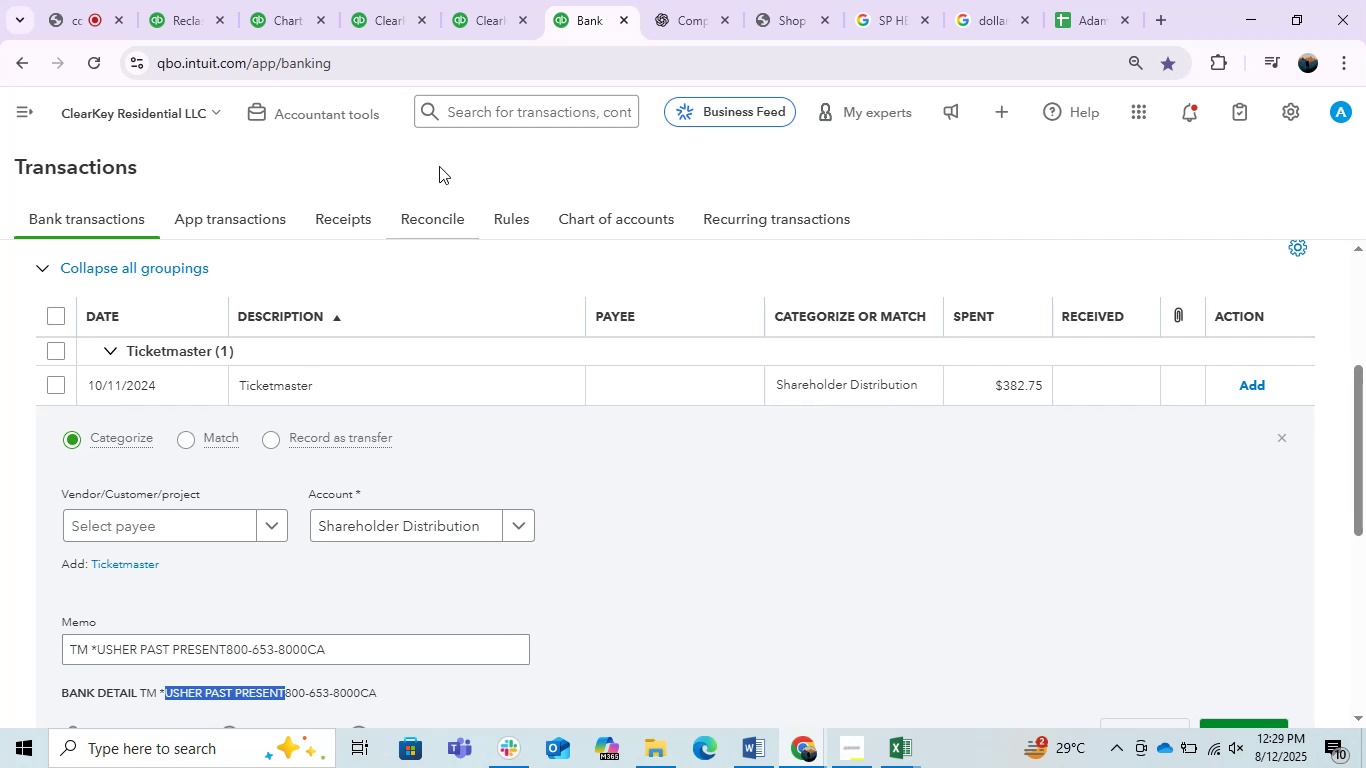 
key(Control+C)
 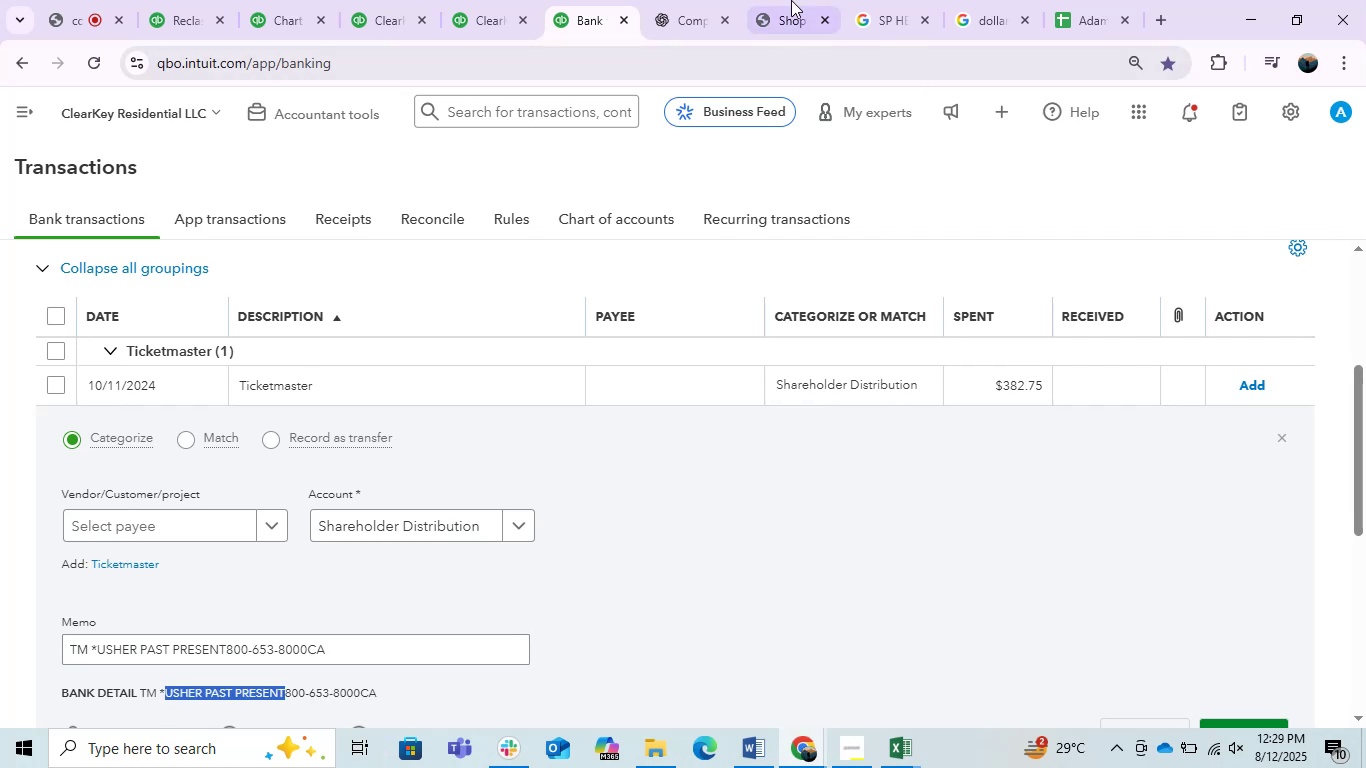 
left_click([785, 0])
 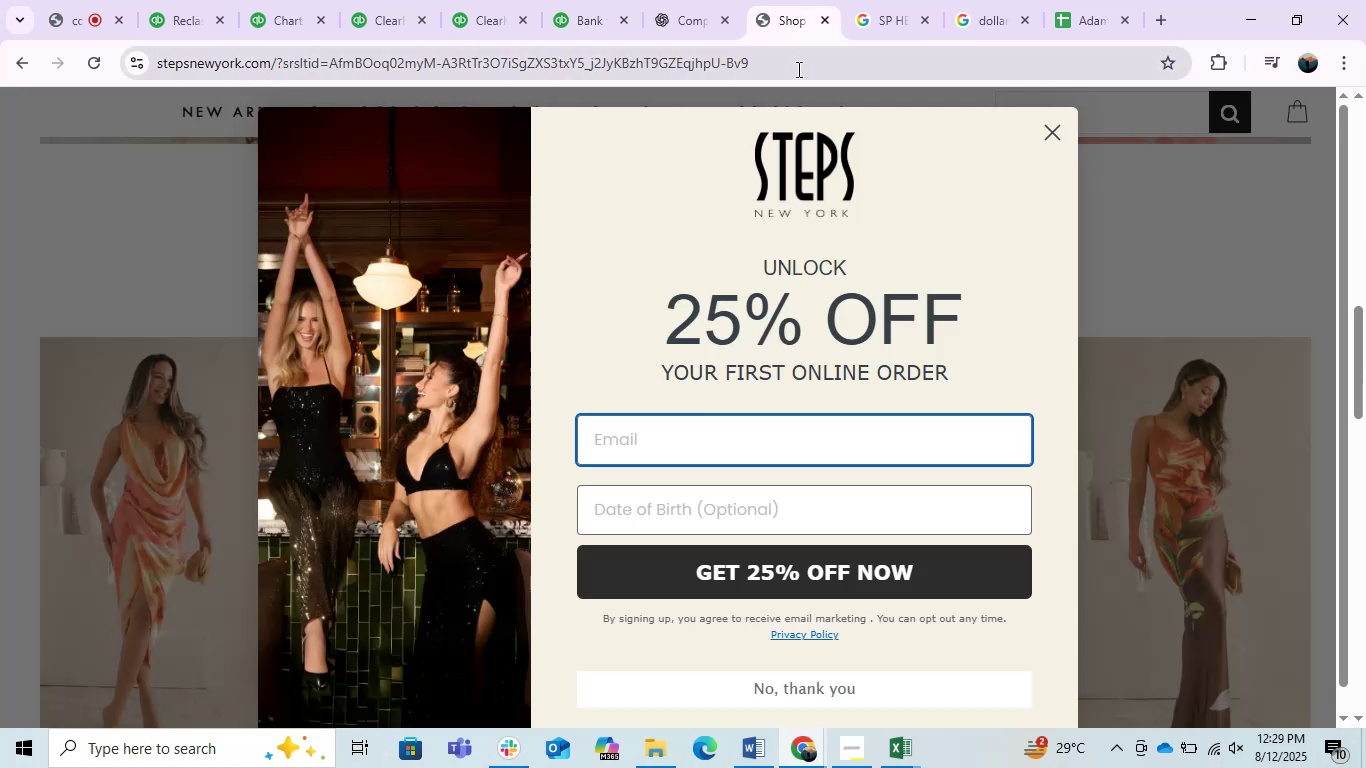 
key(Control+ControlLeft)
 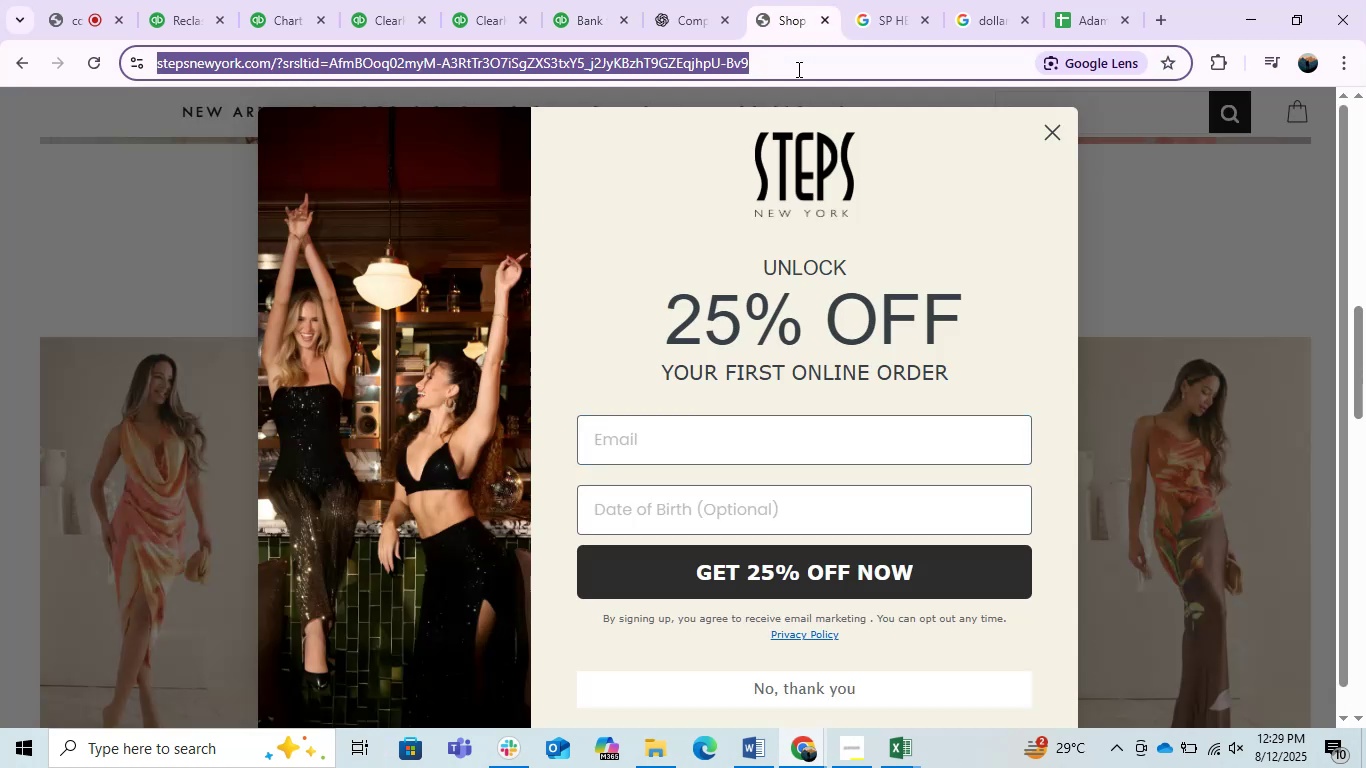 
key(Control+V)
 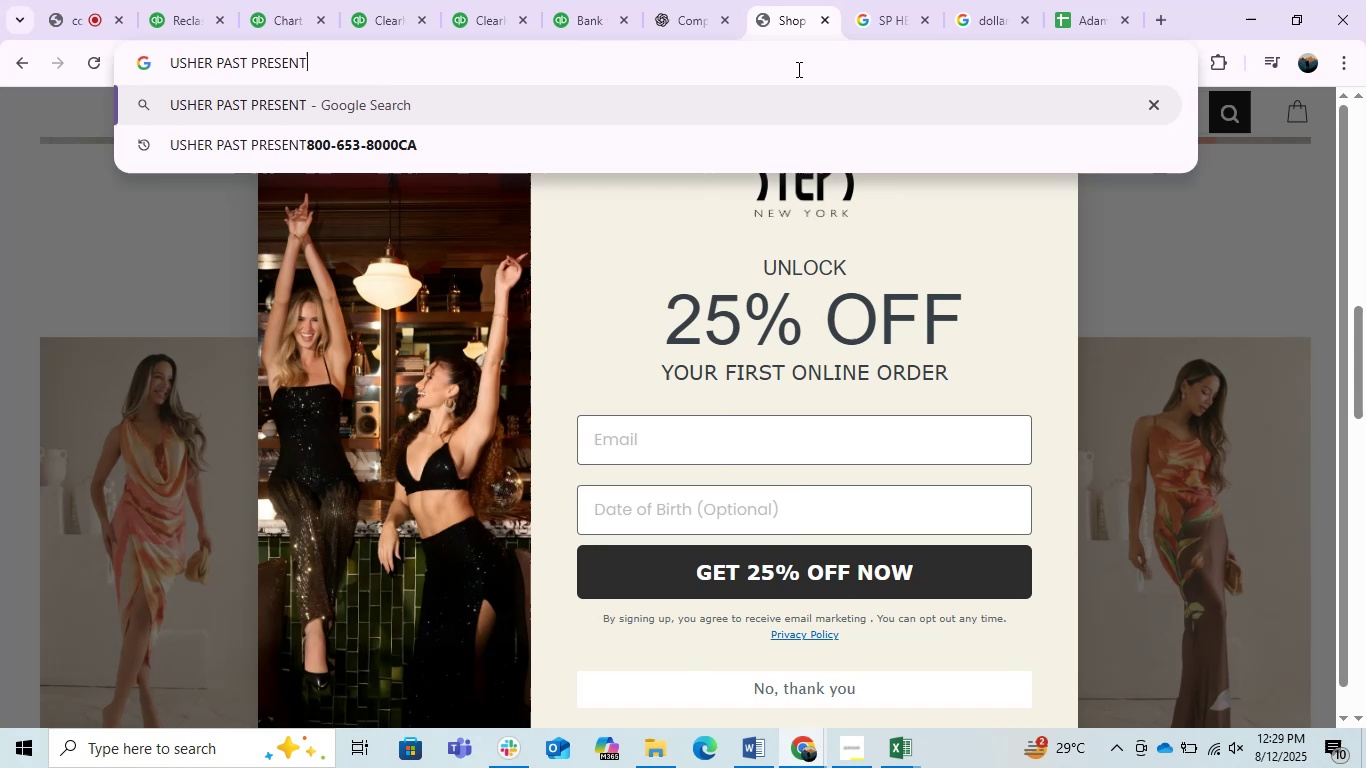 
double_click([797, 69])
 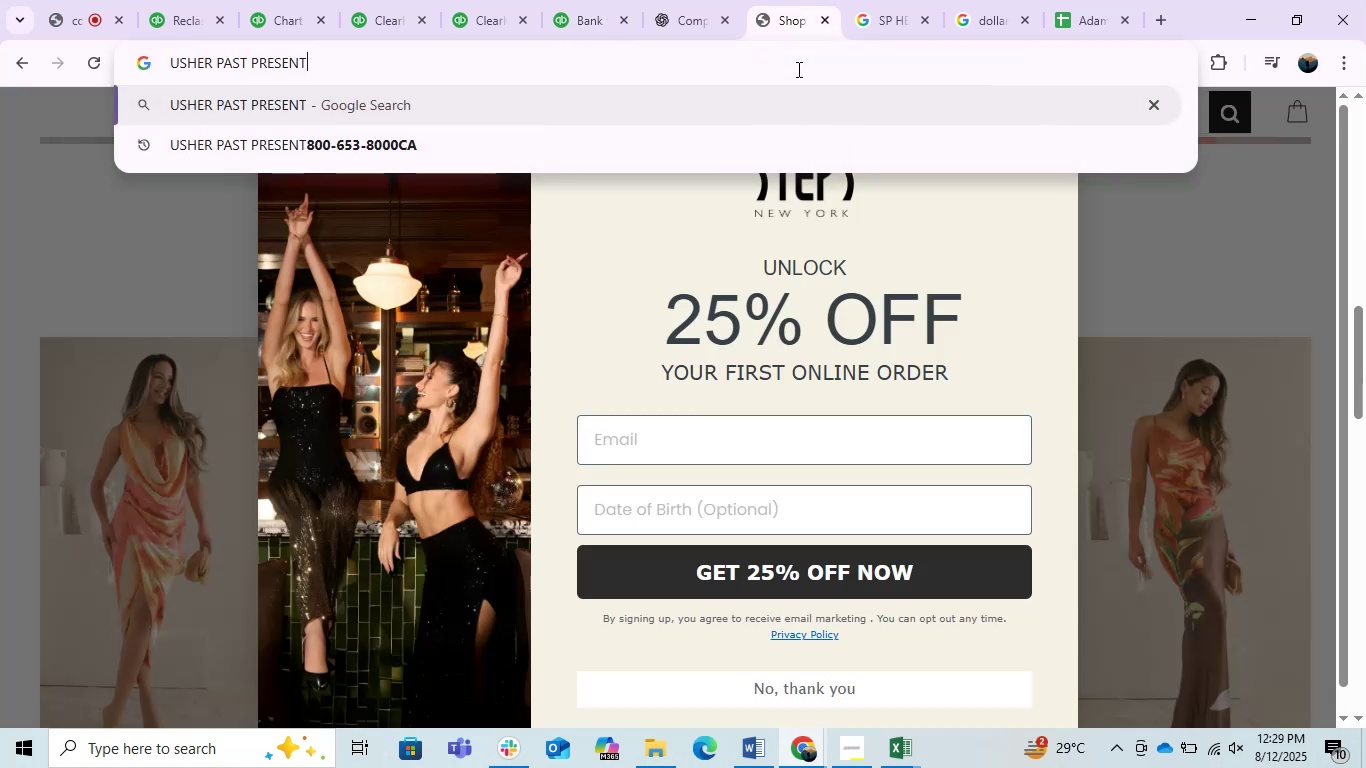 
key(Enter)
 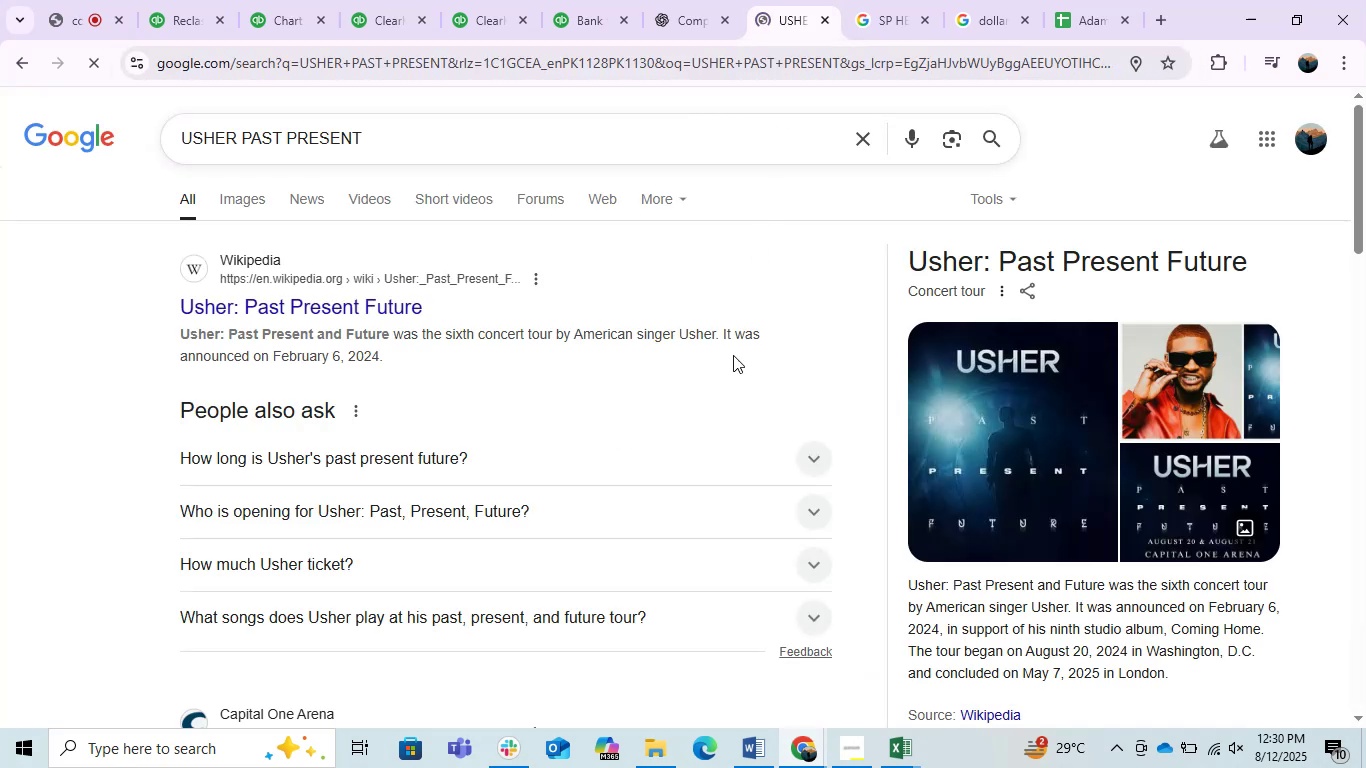 
scroll: coordinate [725, 457], scroll_direction: down, amount: 1.0
 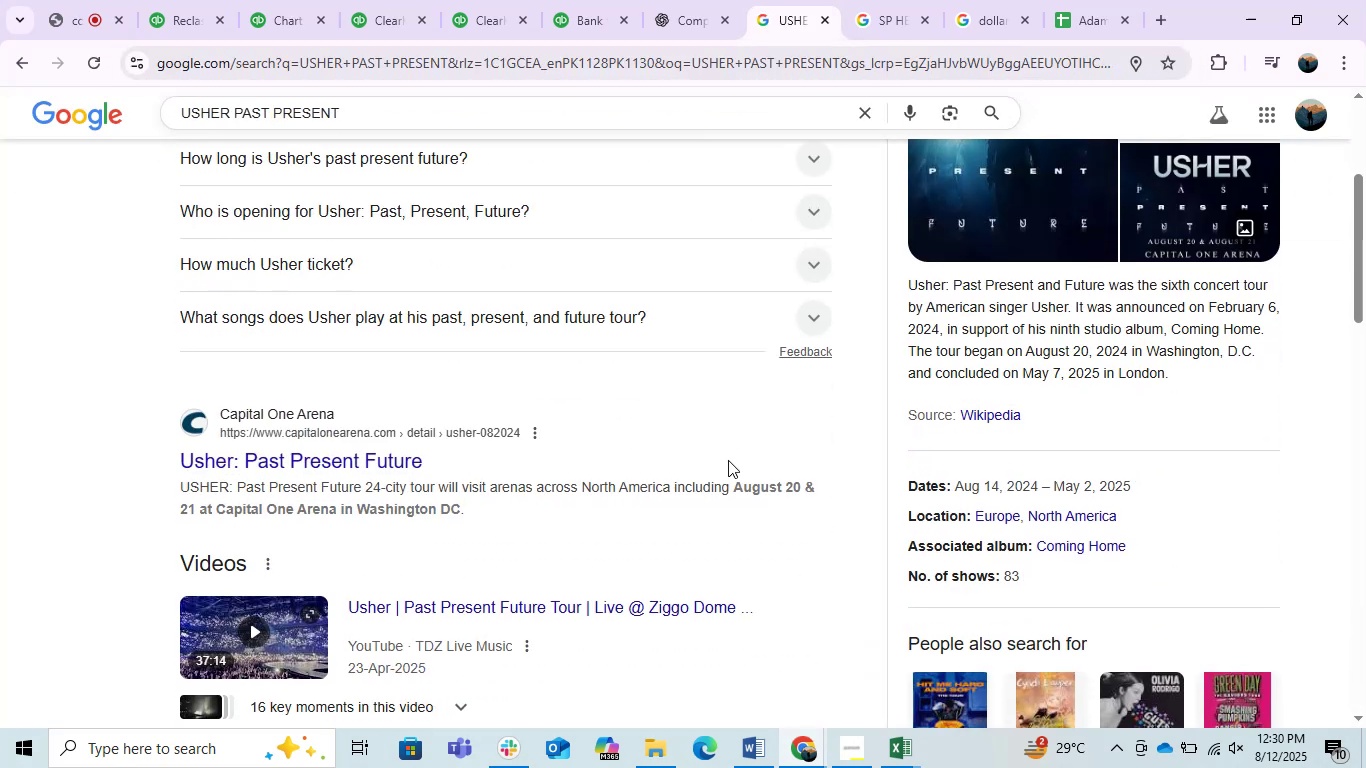 
wait(5.72)
 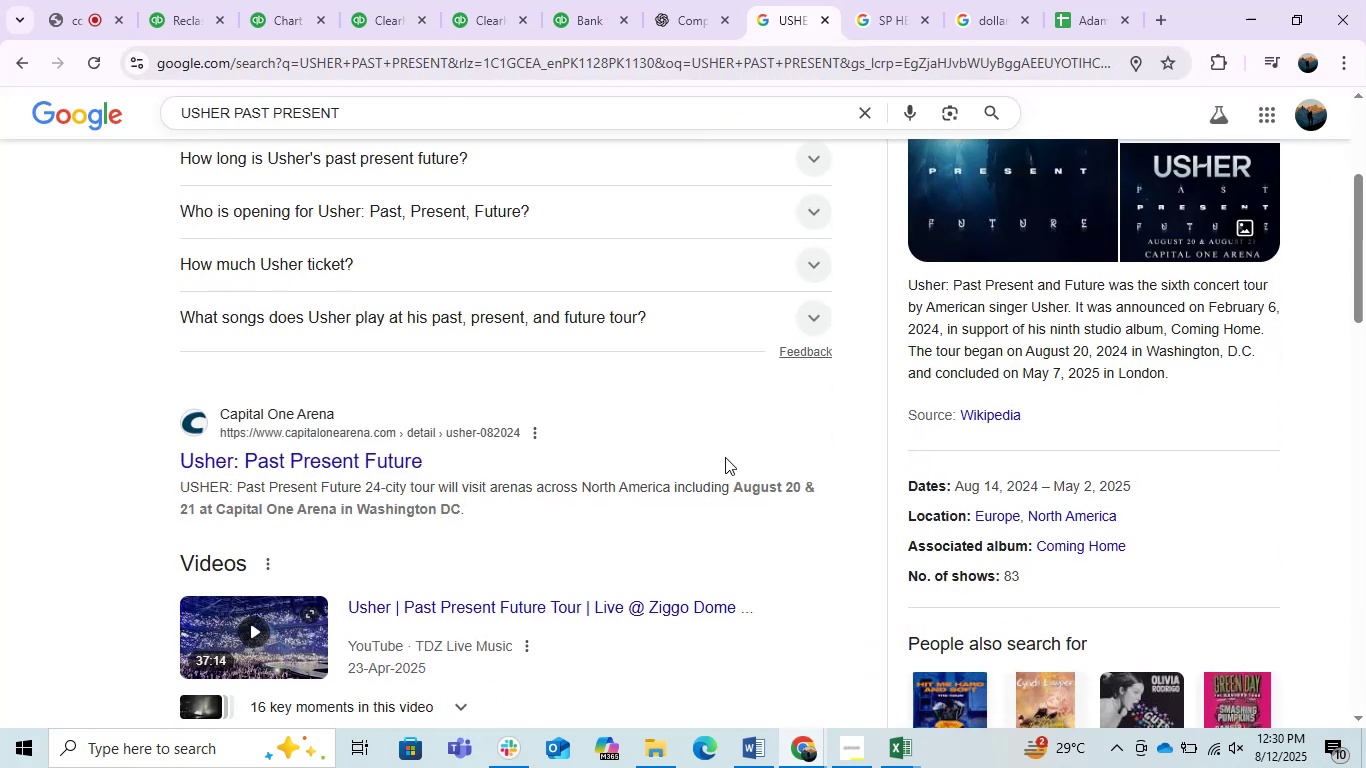 
left_click([192, 0])
 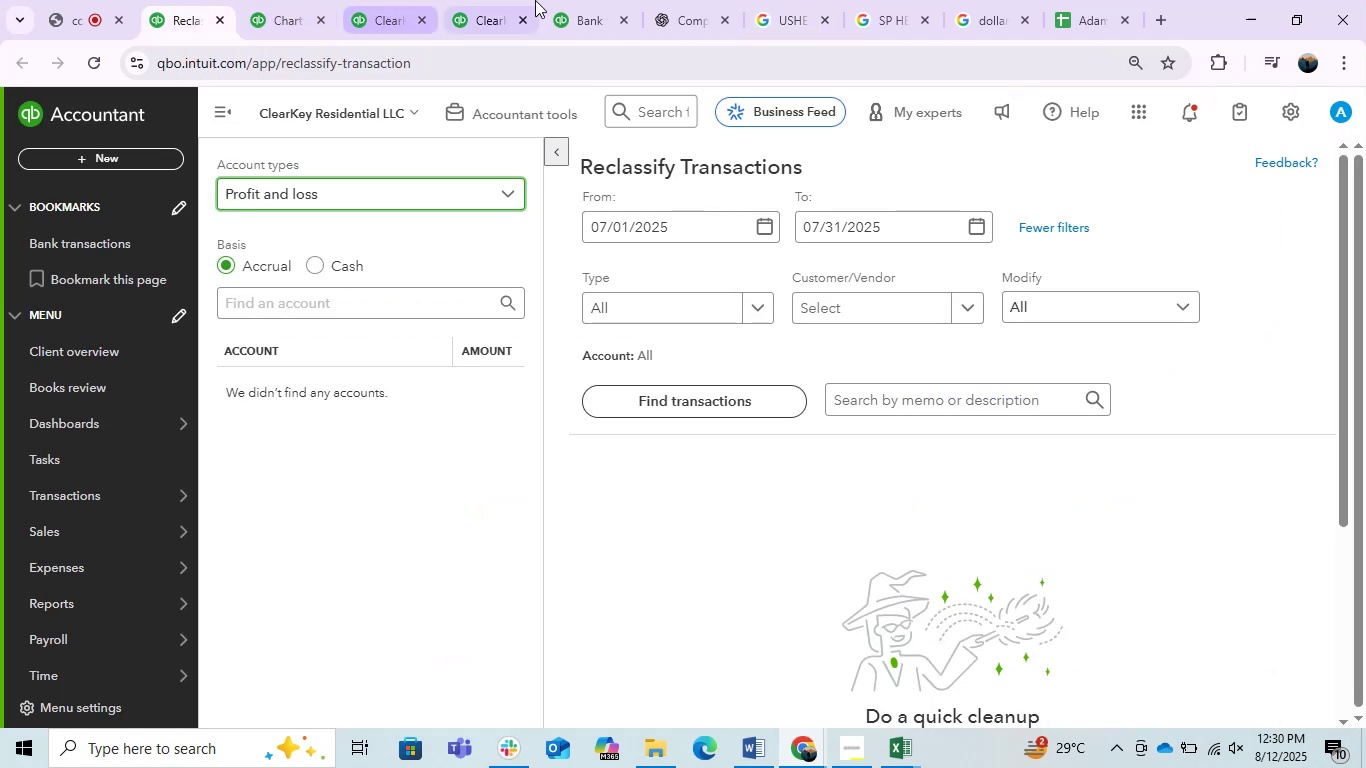 
left_click([578, 4])
 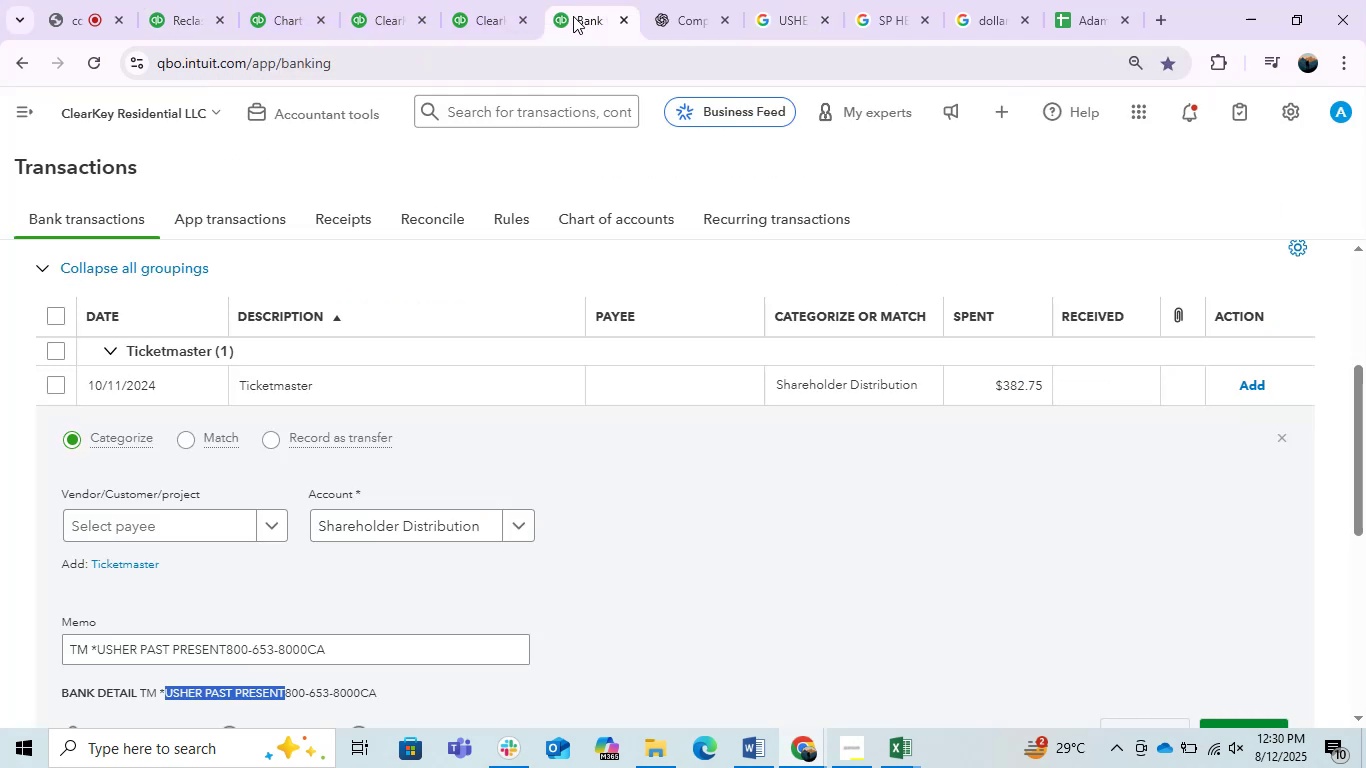 
left_click([718, 575])
 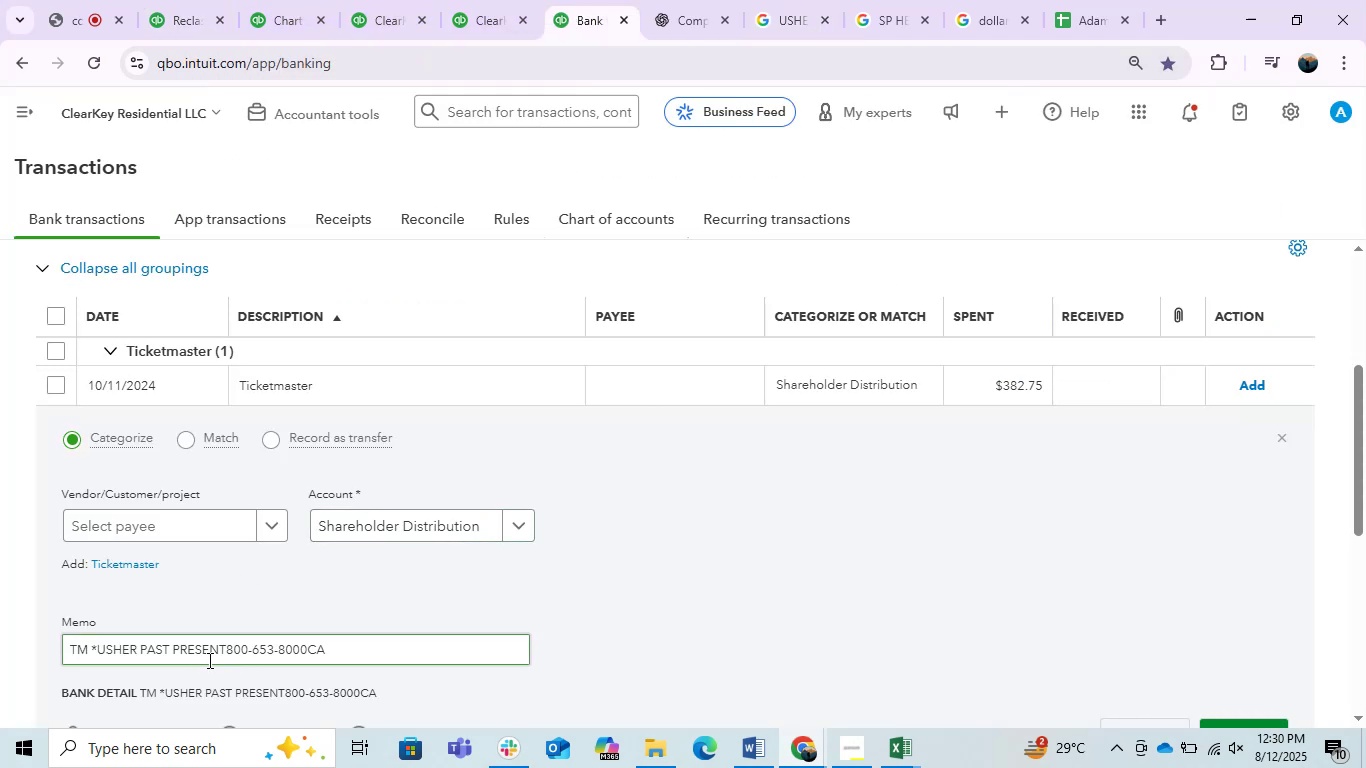 
left_click_drag(start_coordinate=[97, 648], to_coordinate=[225, 659])
 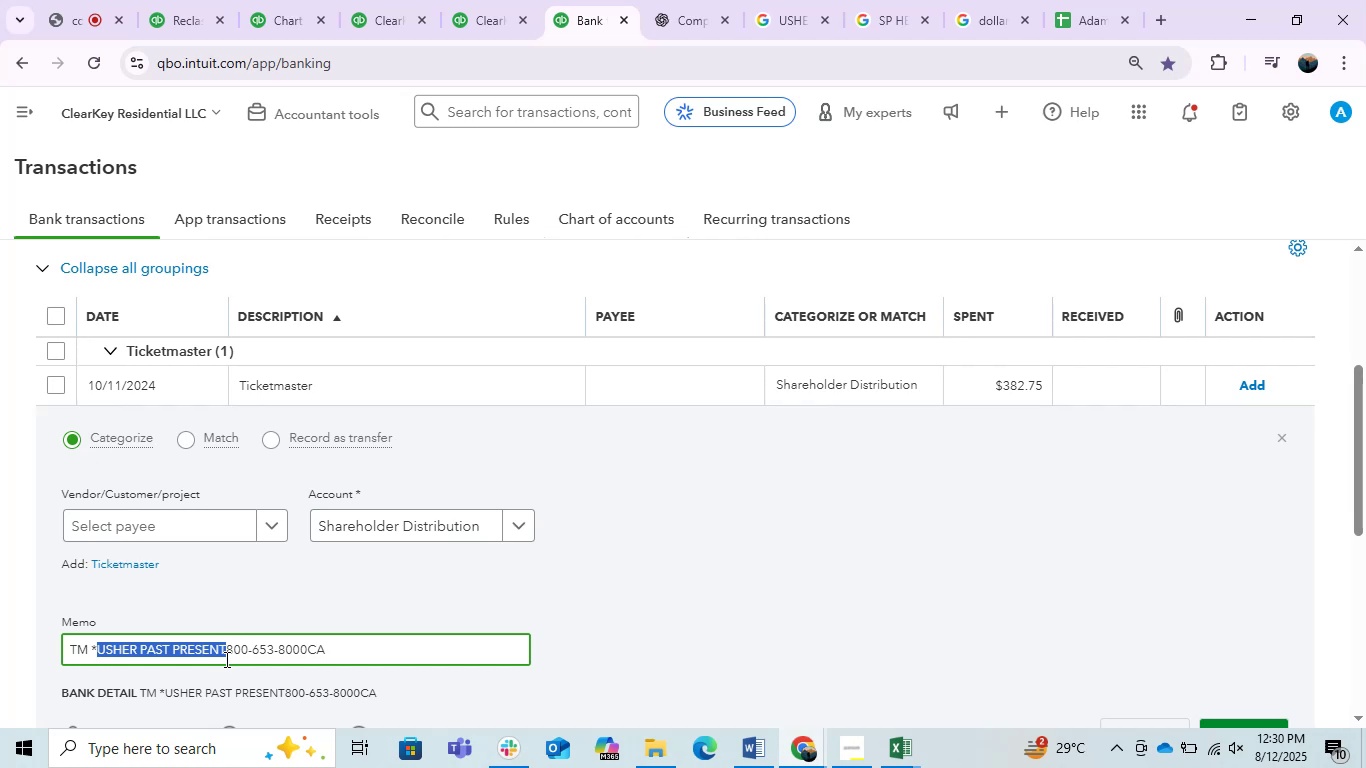 
key(Control+C)
 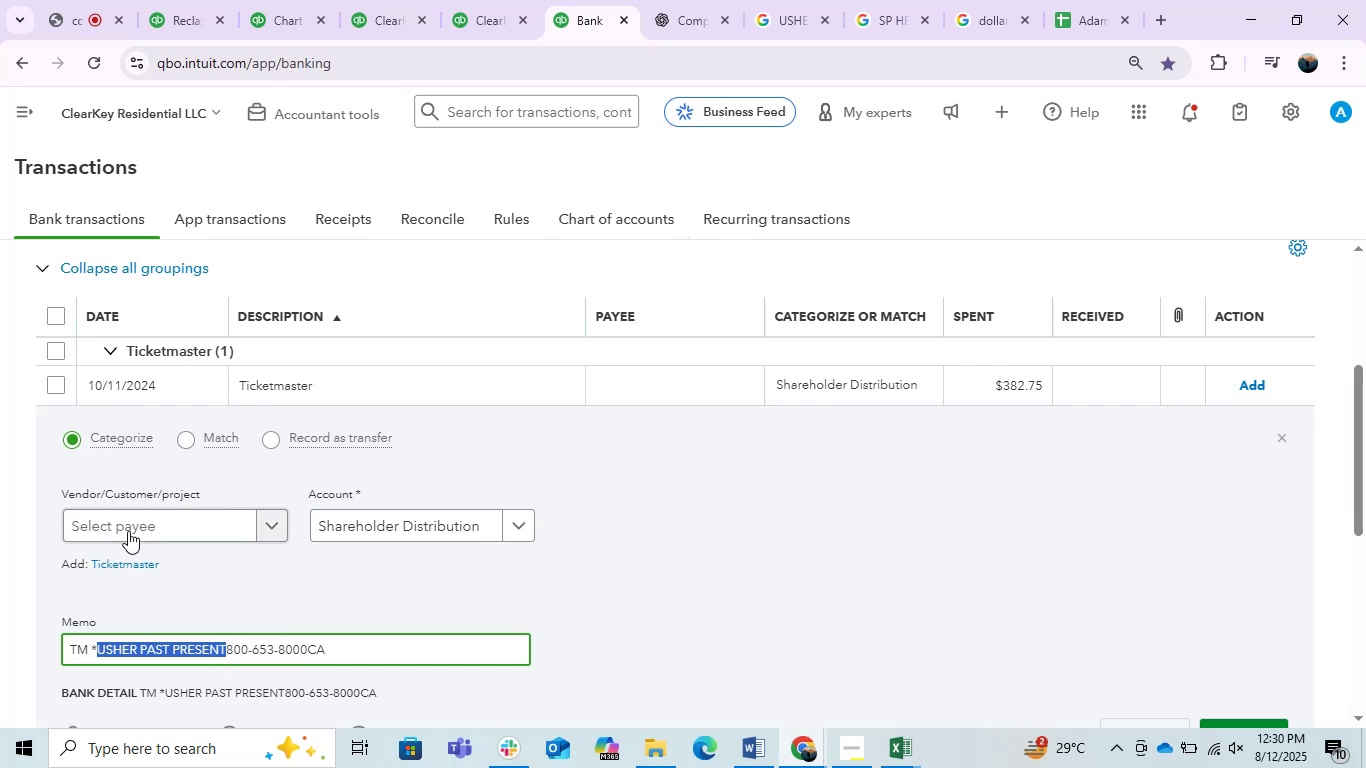 
key(Control+ControlLeft)
 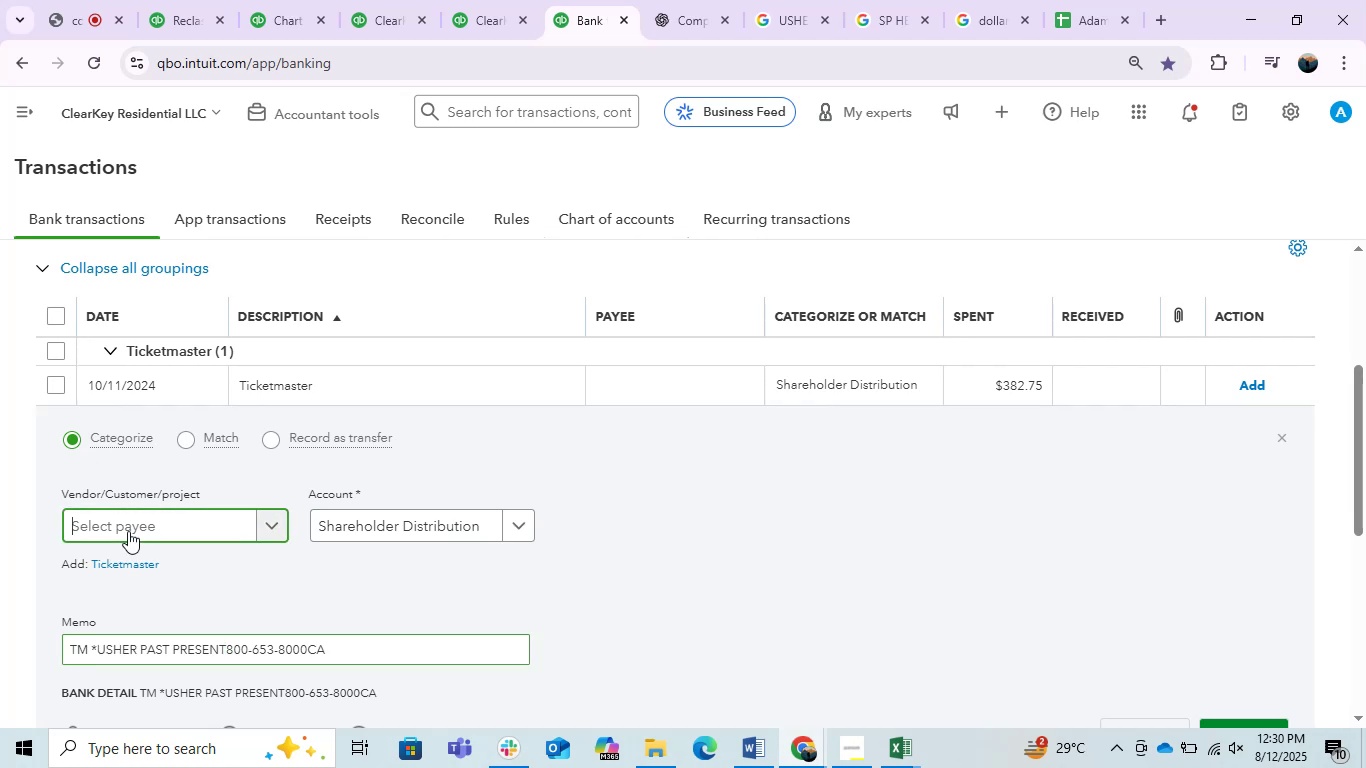 
left_click([128, 531])
 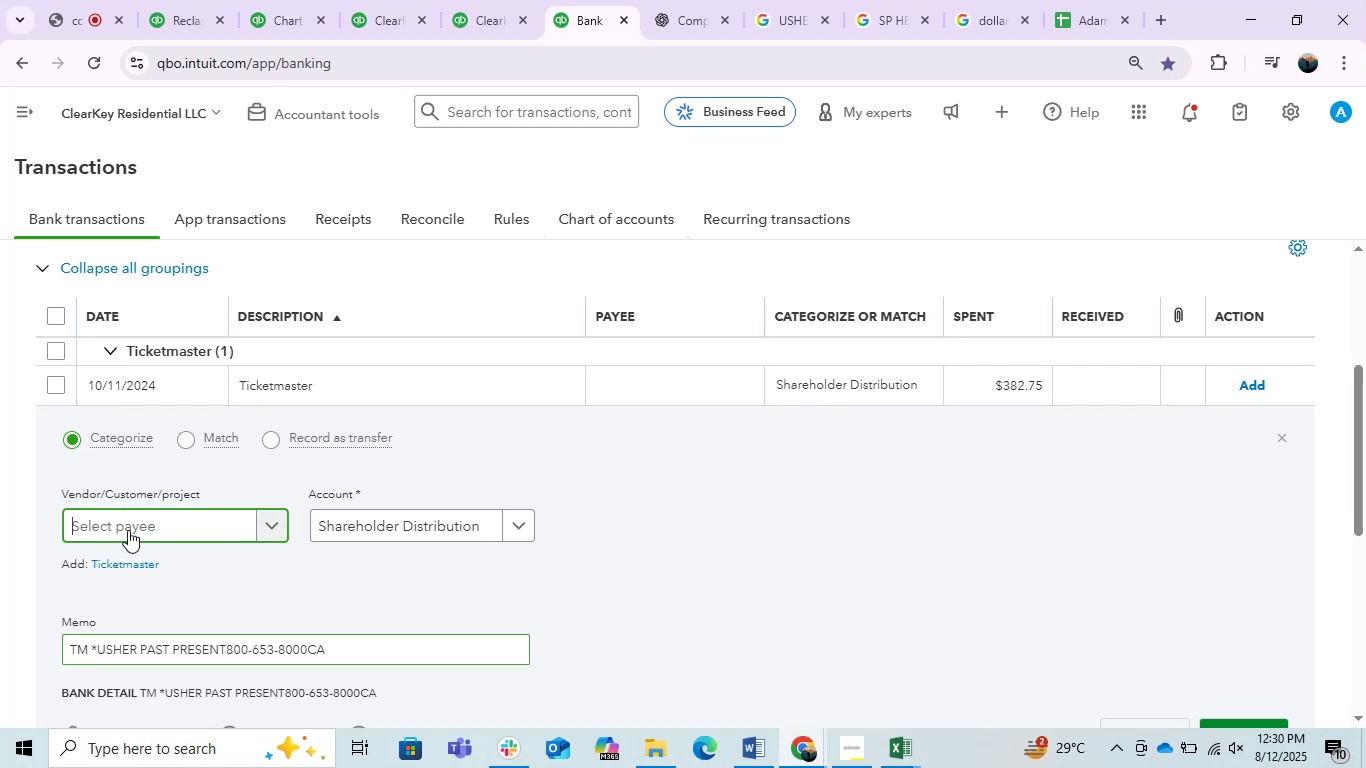 
key(Control+V)
 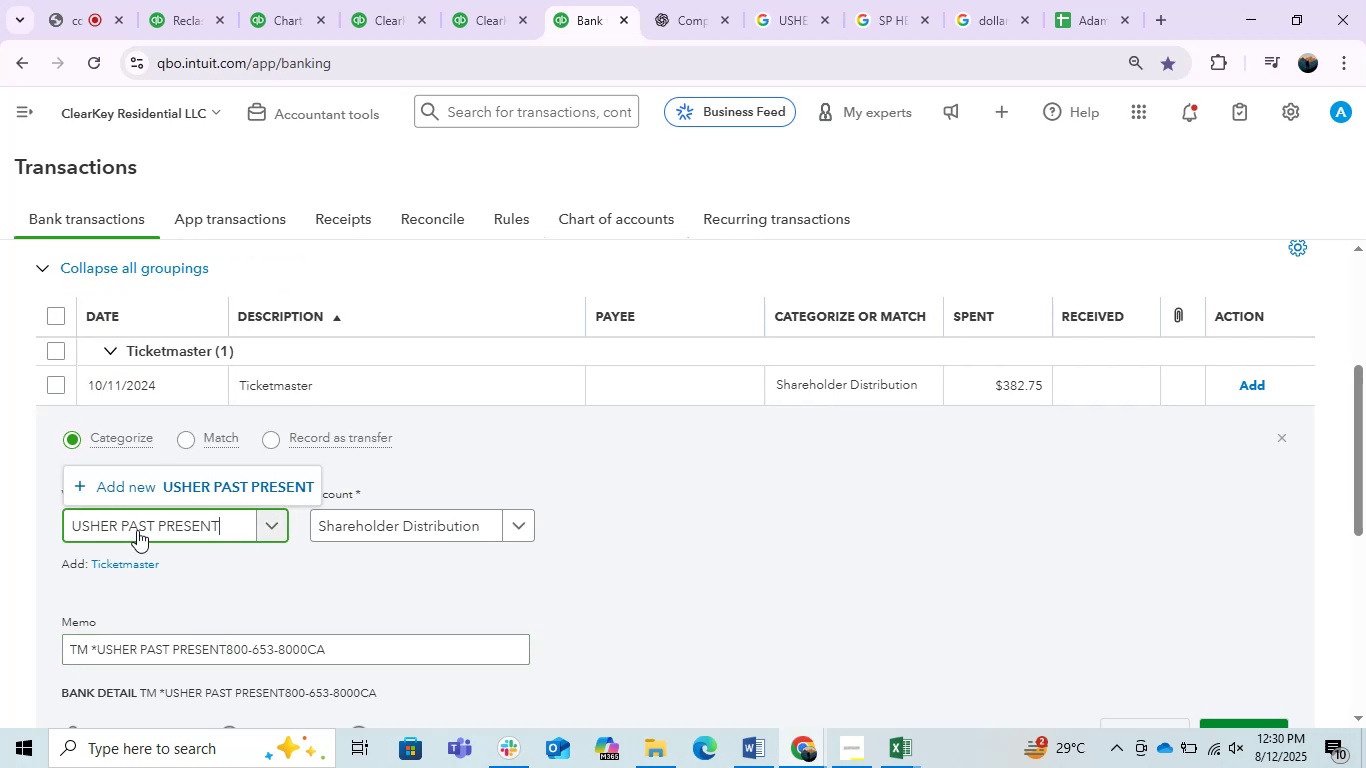 
left_click([265, 481])
 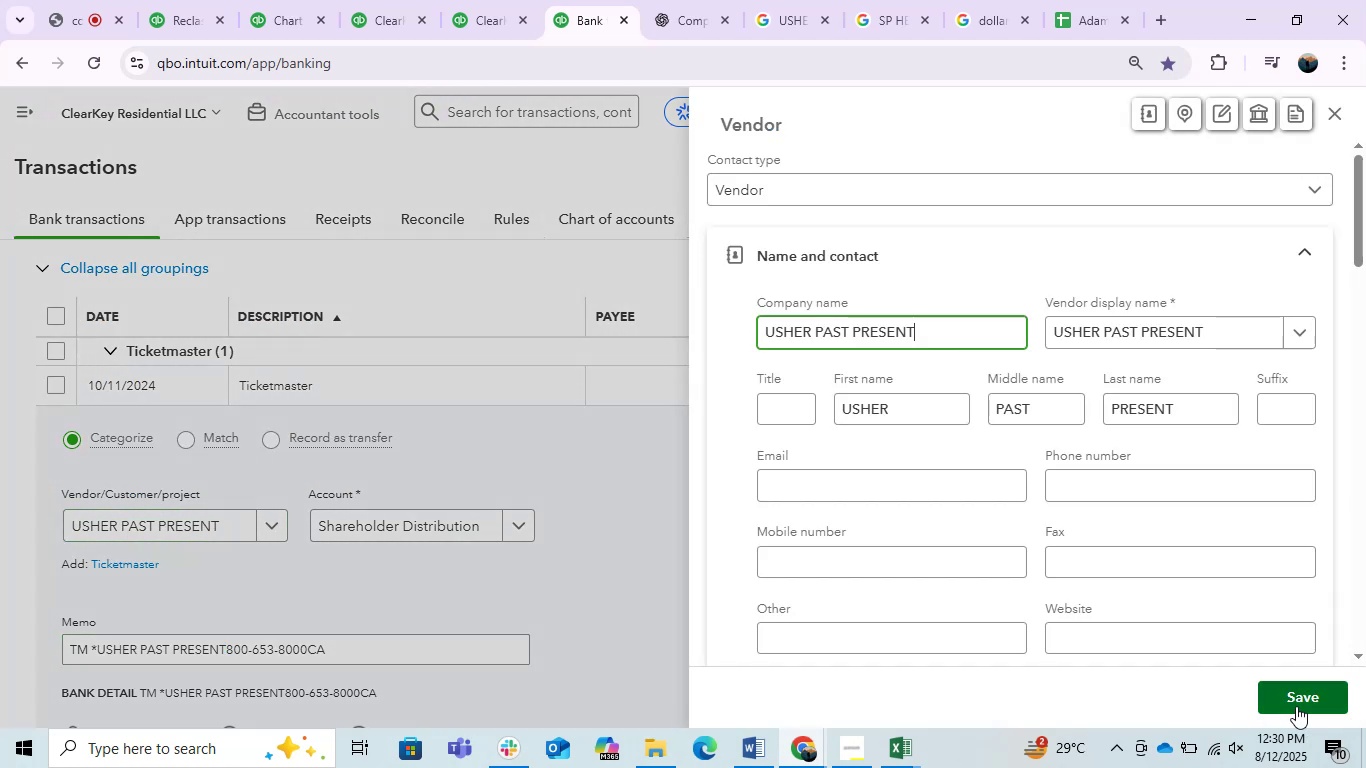 
left_click([1297, 701])
 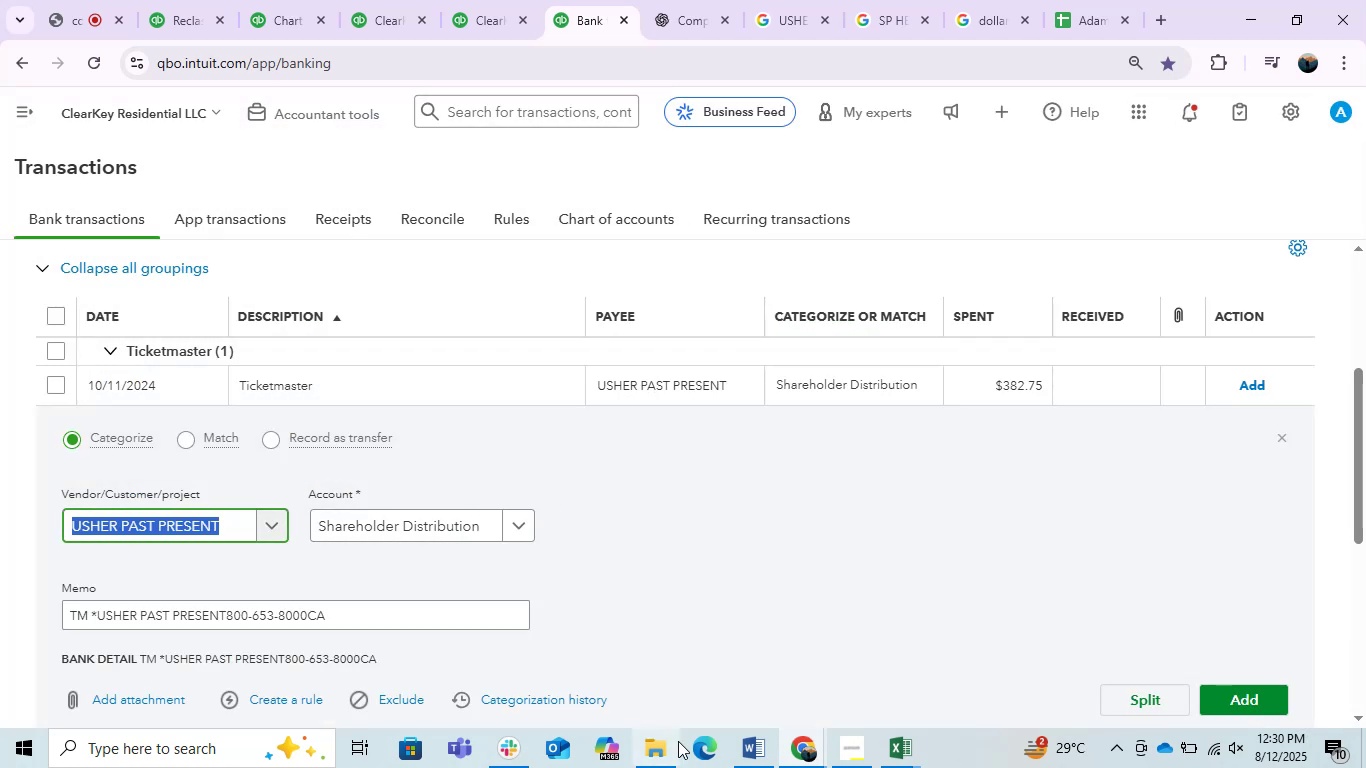 
wait(8.75)
 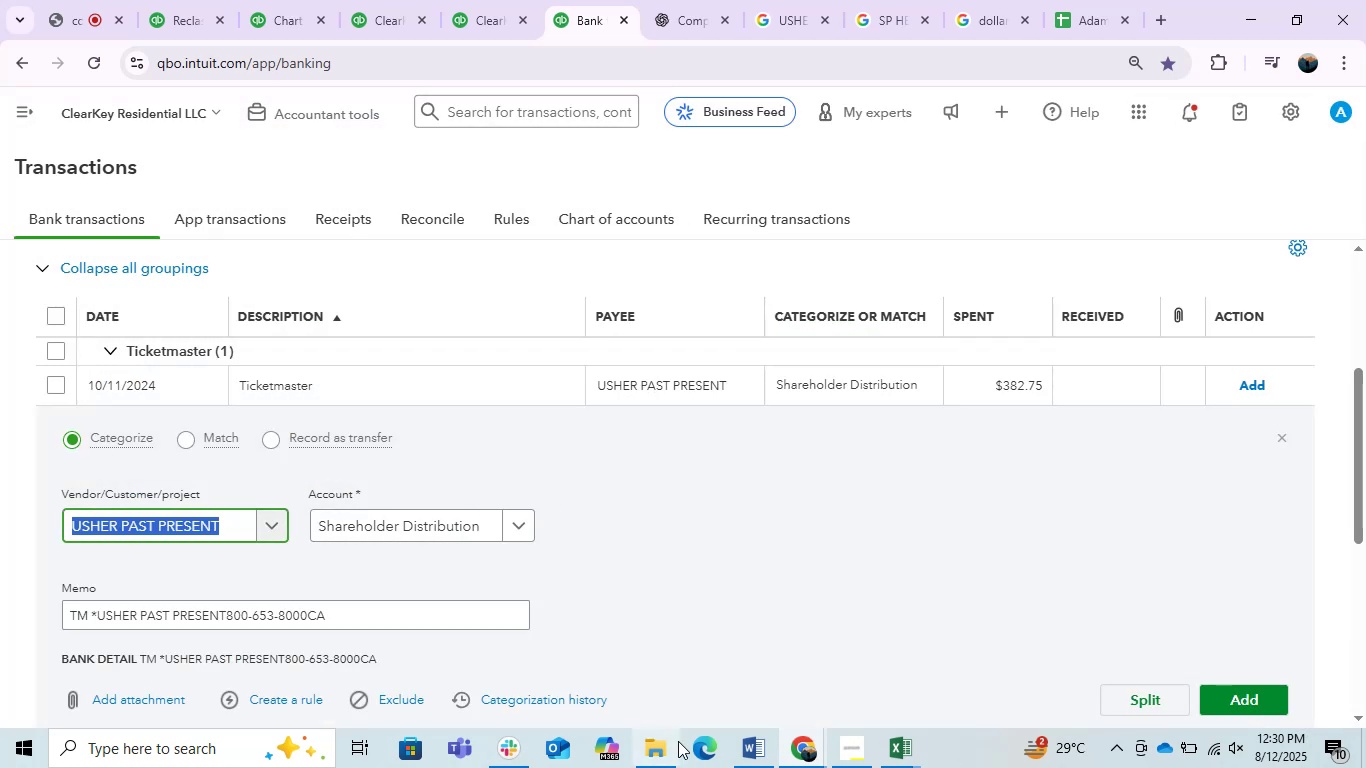 
left_click([756, 751])
 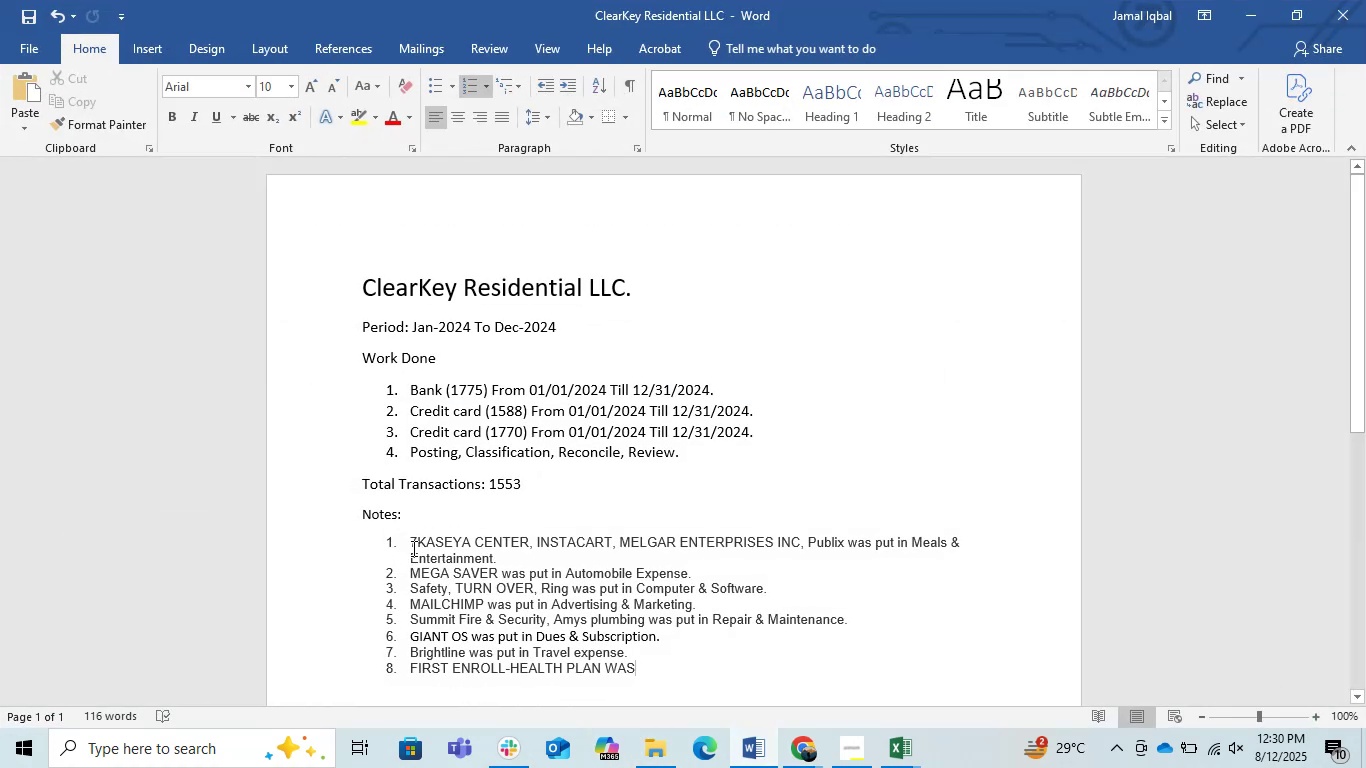 
left_click([410, 533])
 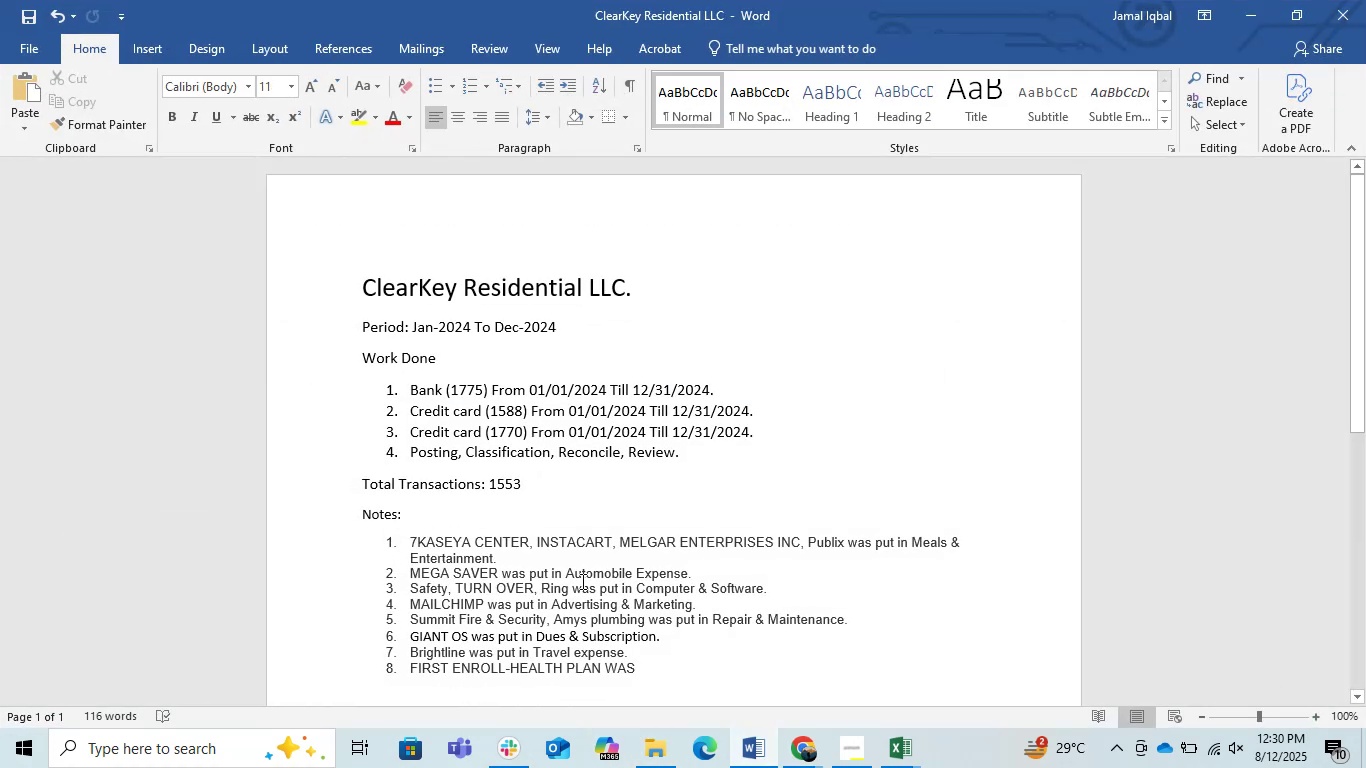 
key(ArrowDown)
 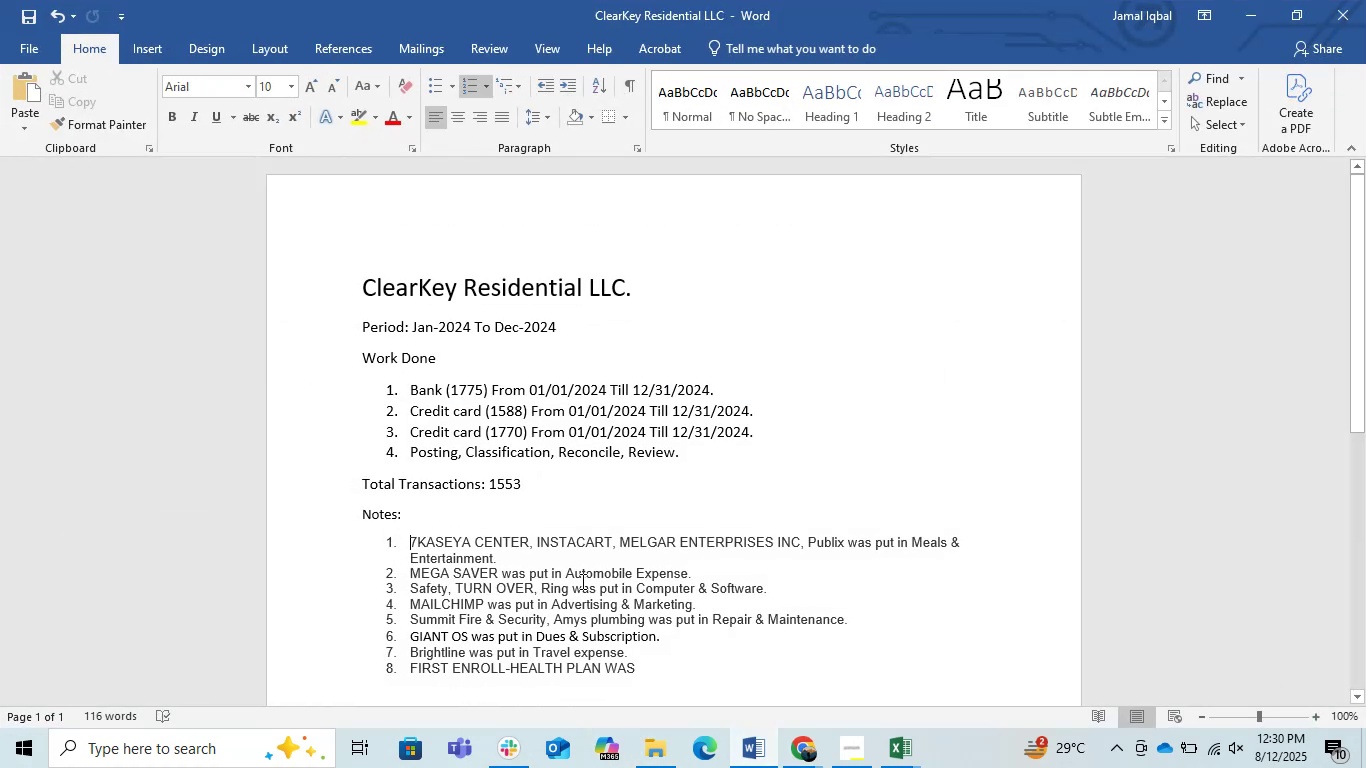 
key(Enter)
 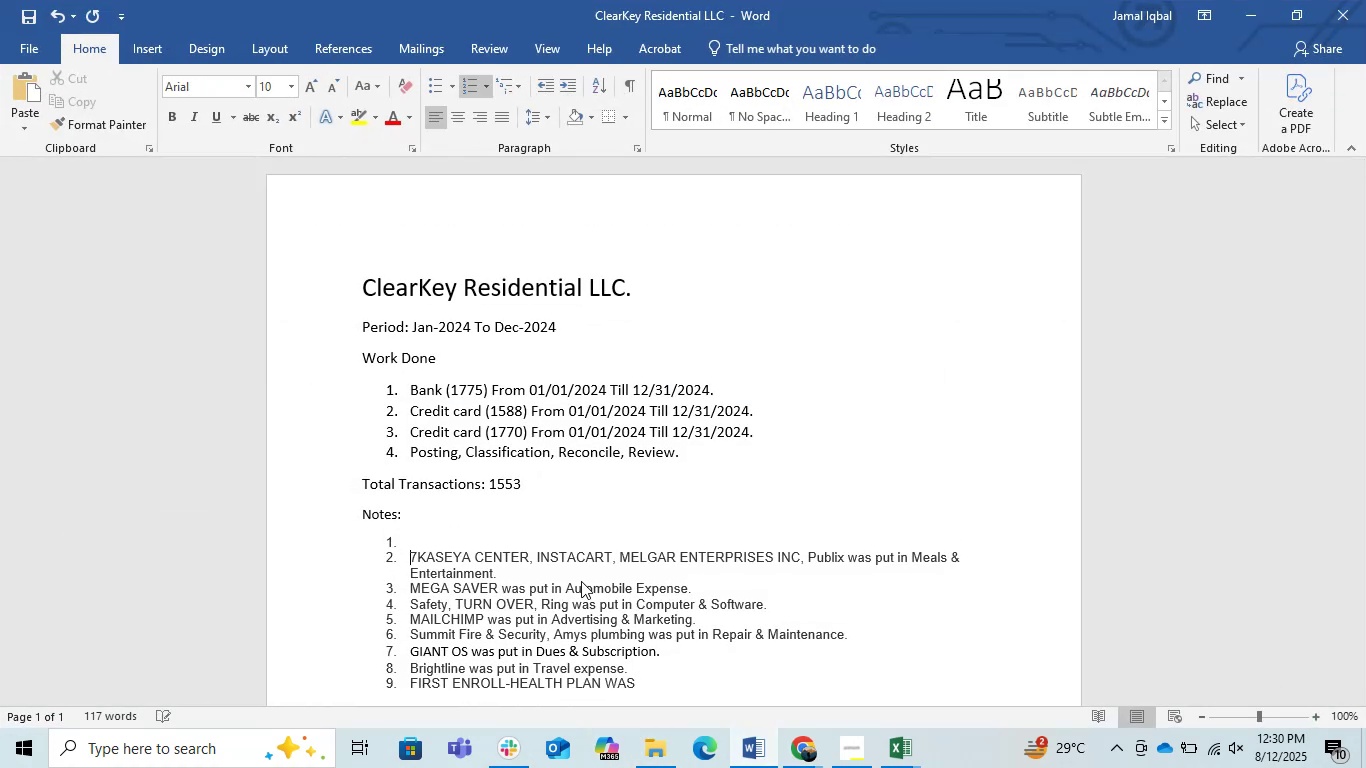 
key(ArrowUp)
 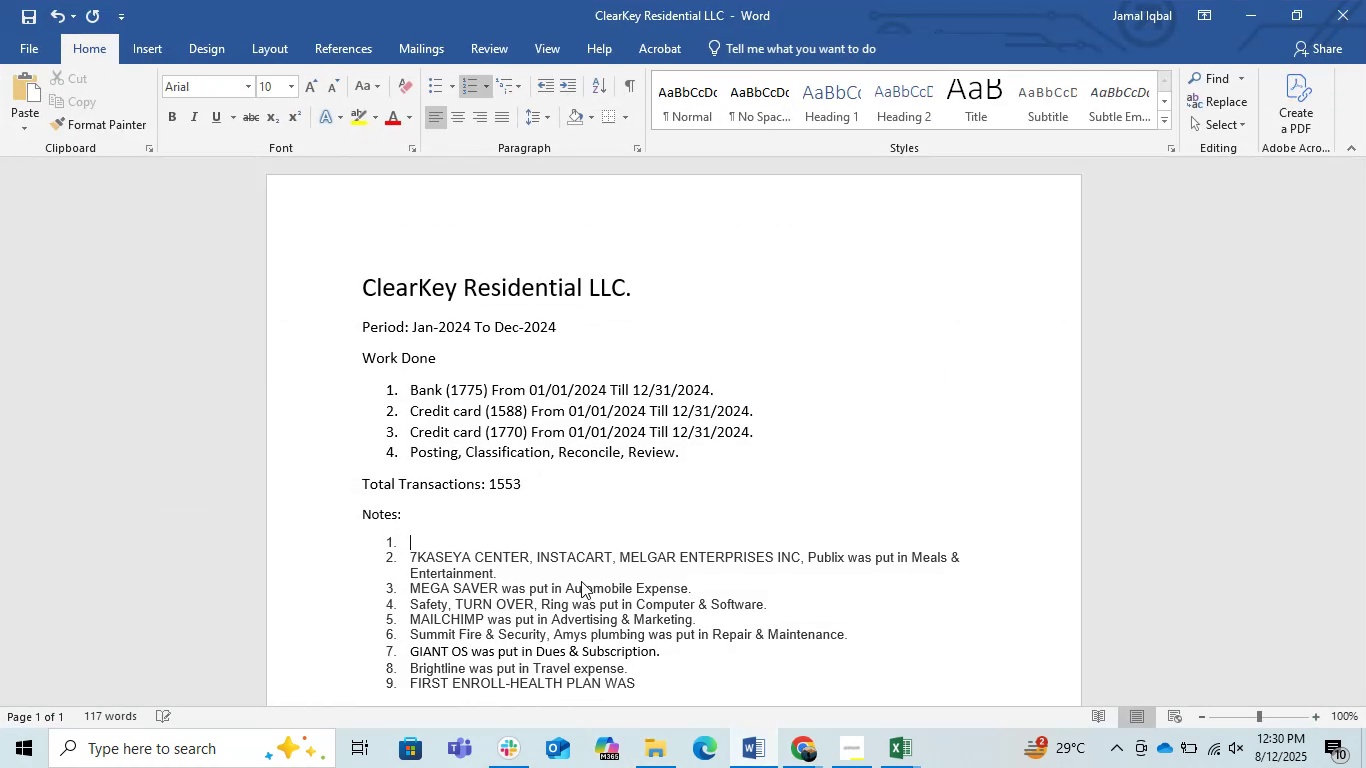 
key(Control+V)
 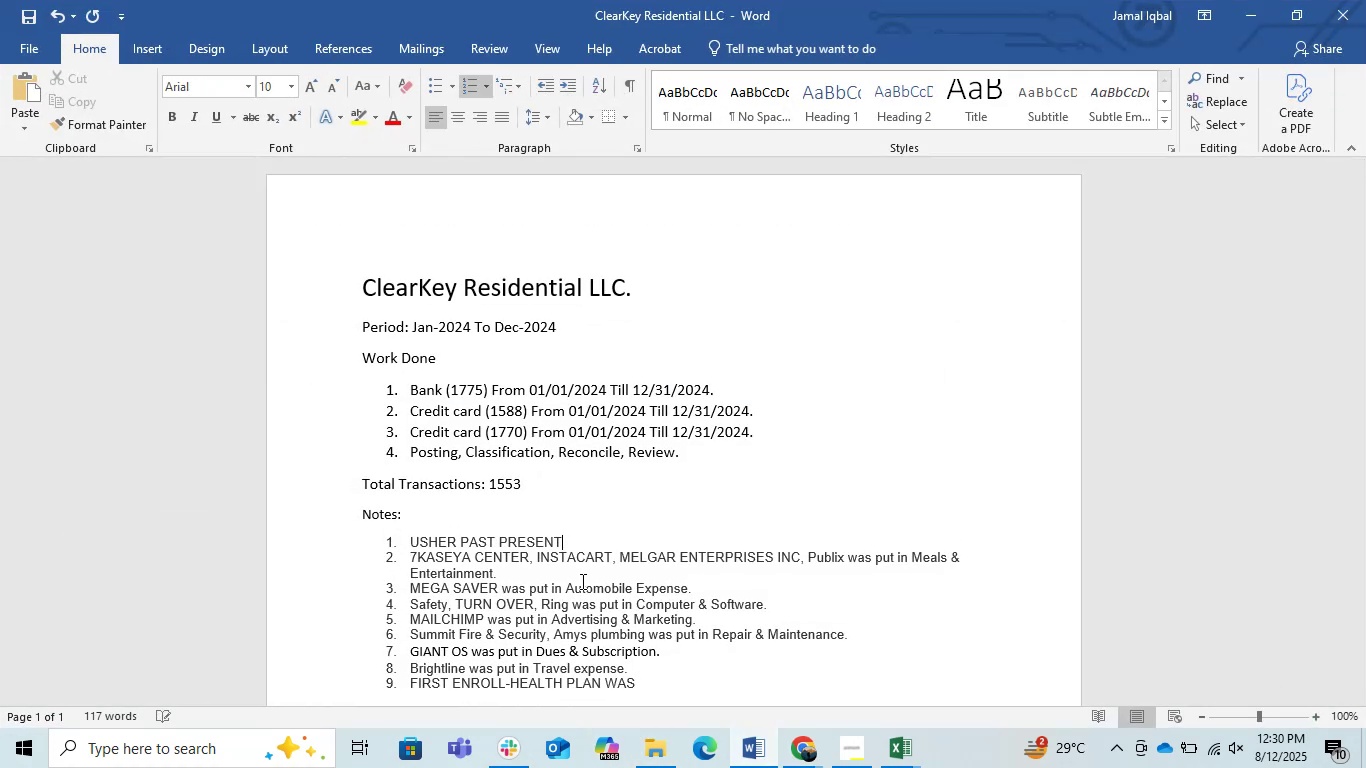 
key(Space)
 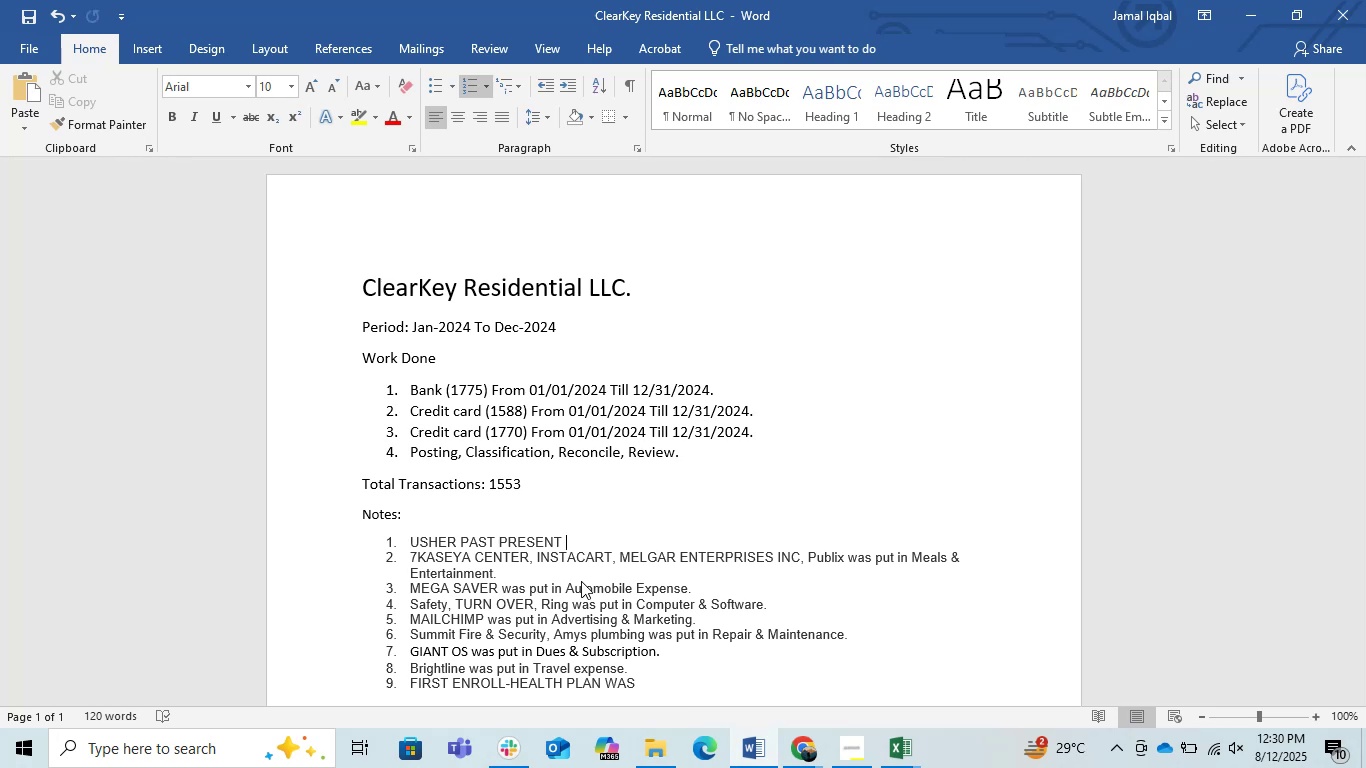 
type(was put in Personal.)
 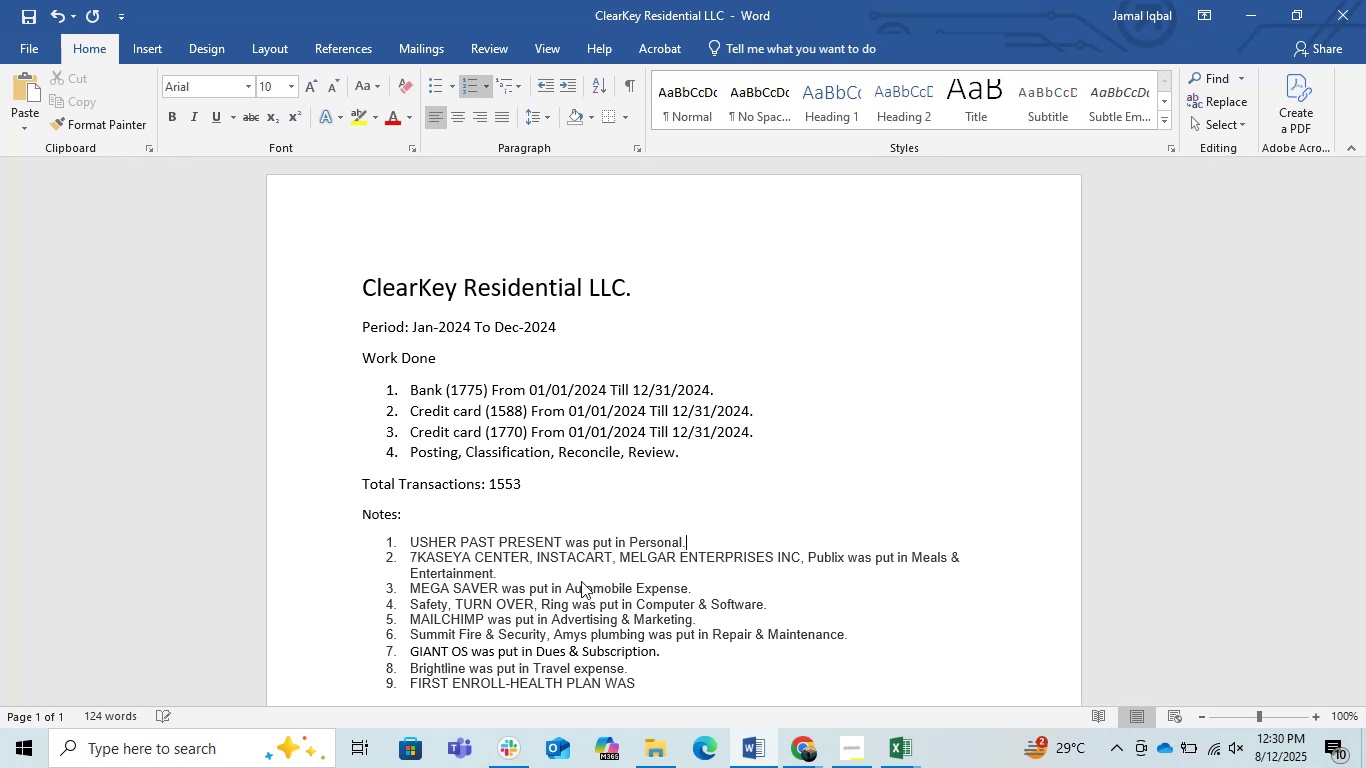 
key(Control+ControlLeft)
 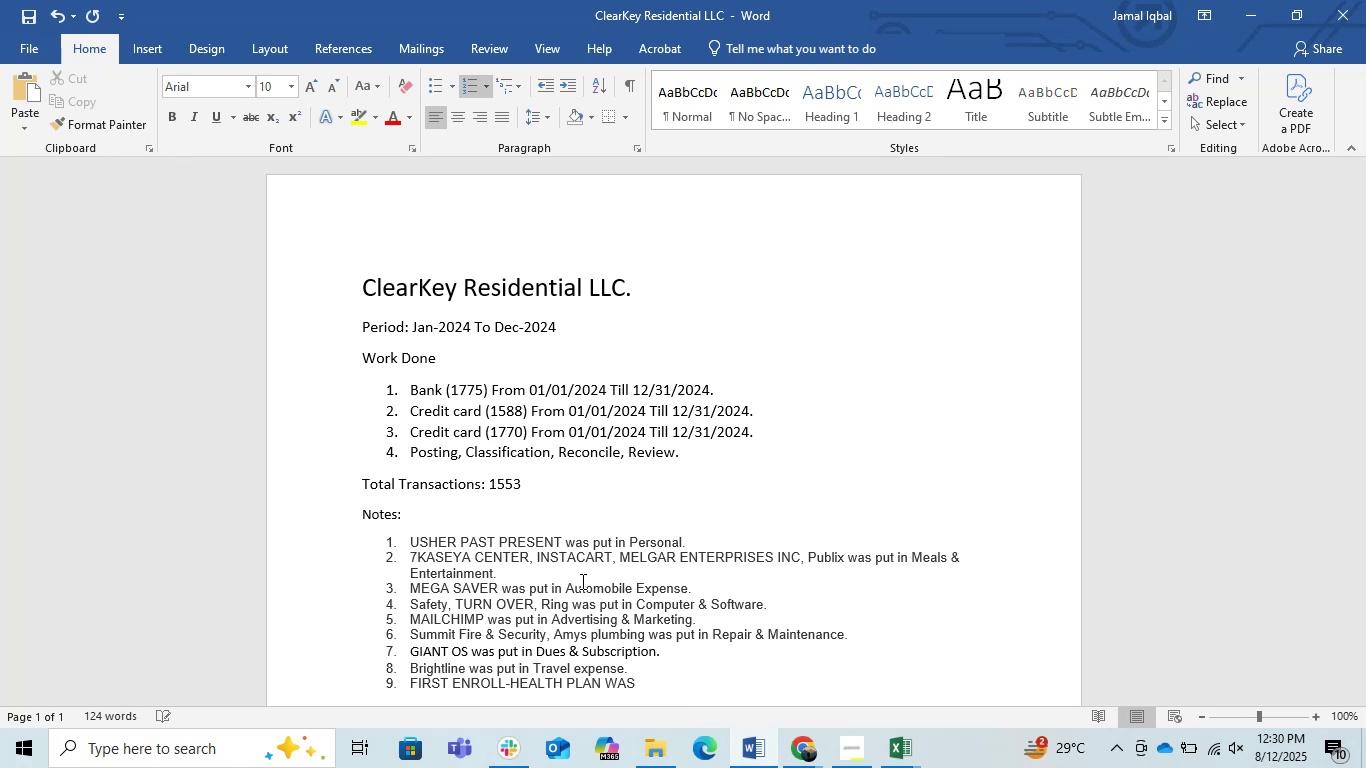 
key(Control+ArrowDown)
 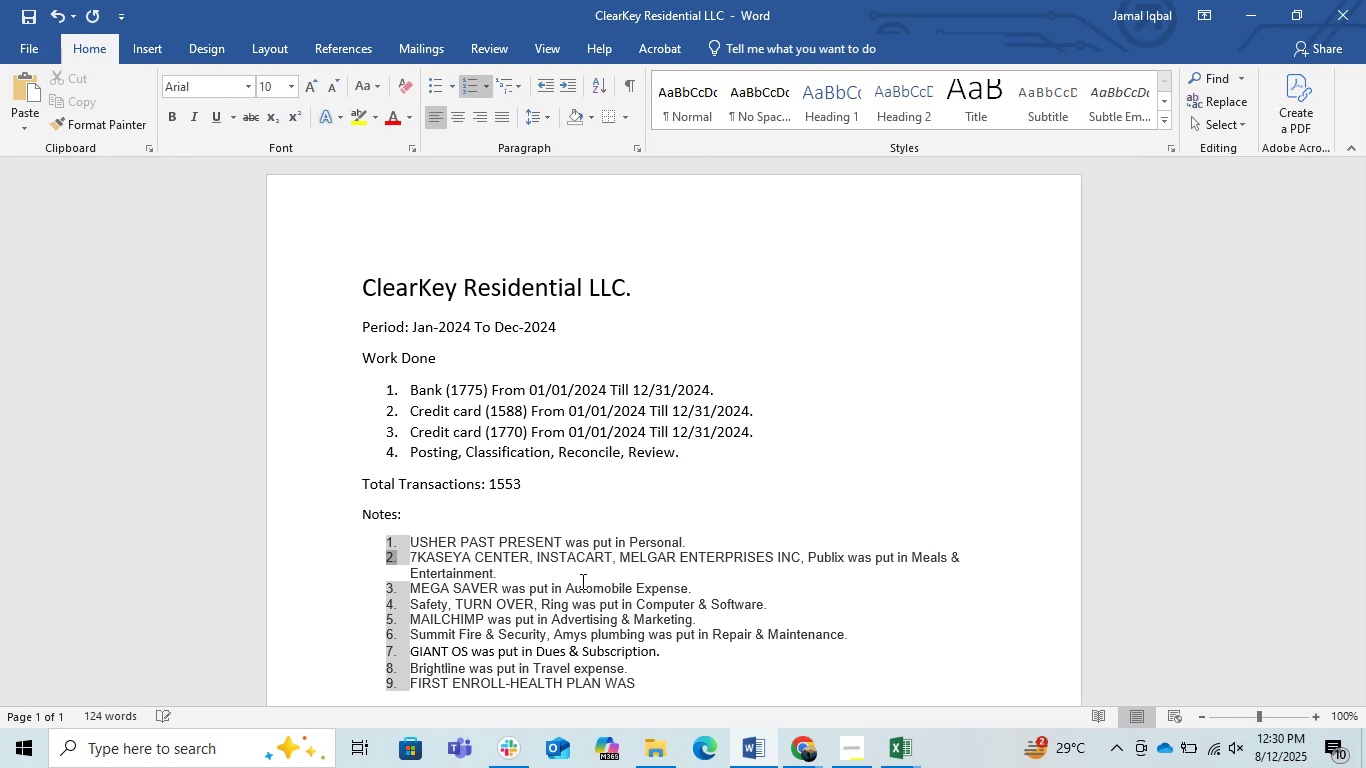 
key(ArrowDown)
 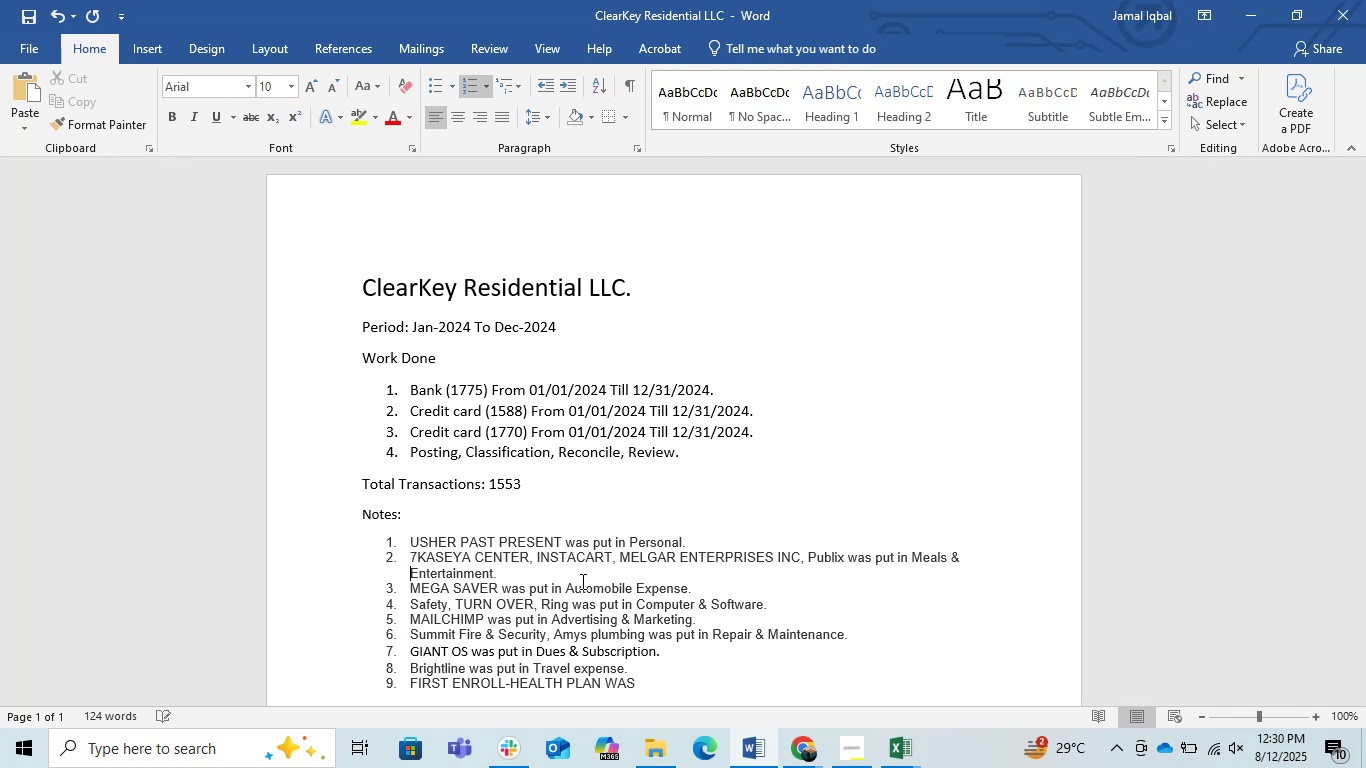 
key(ArrowDown)
 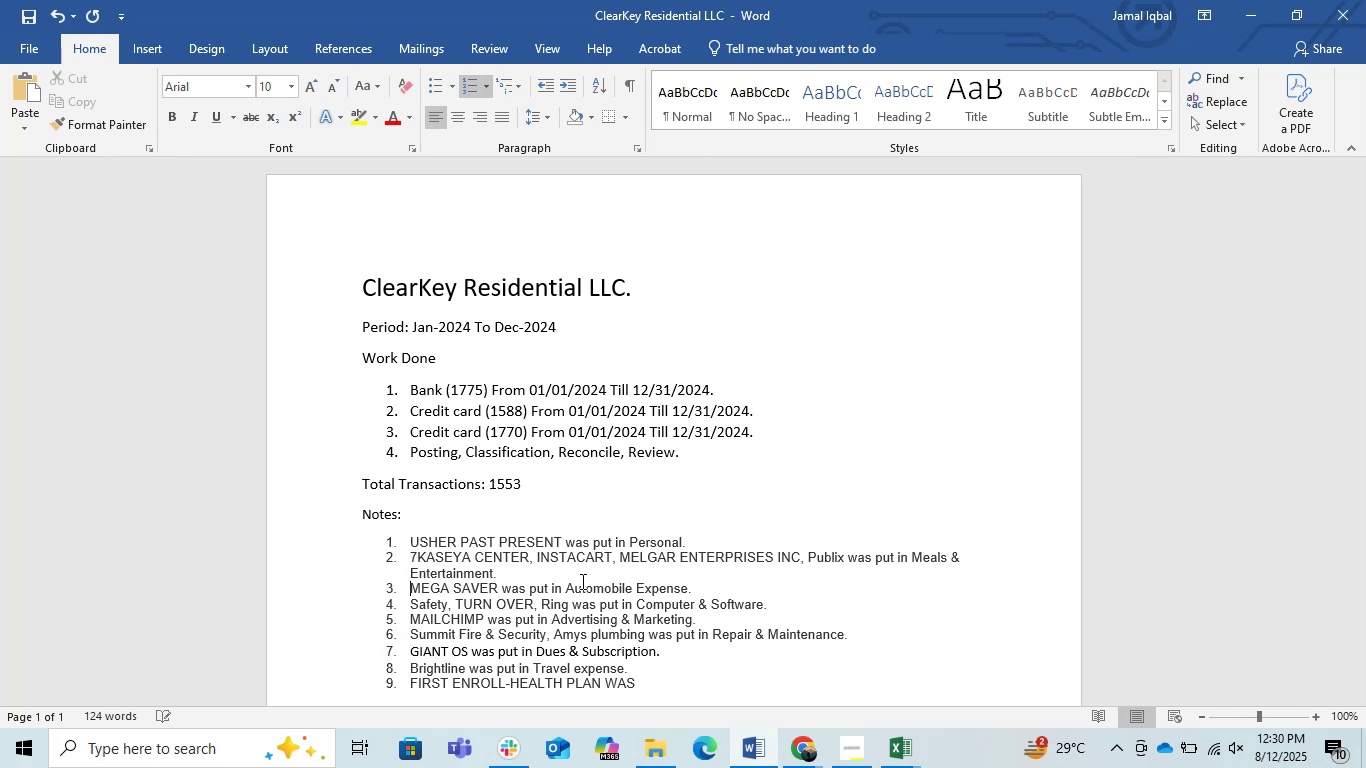 
key(ArrowDown)
 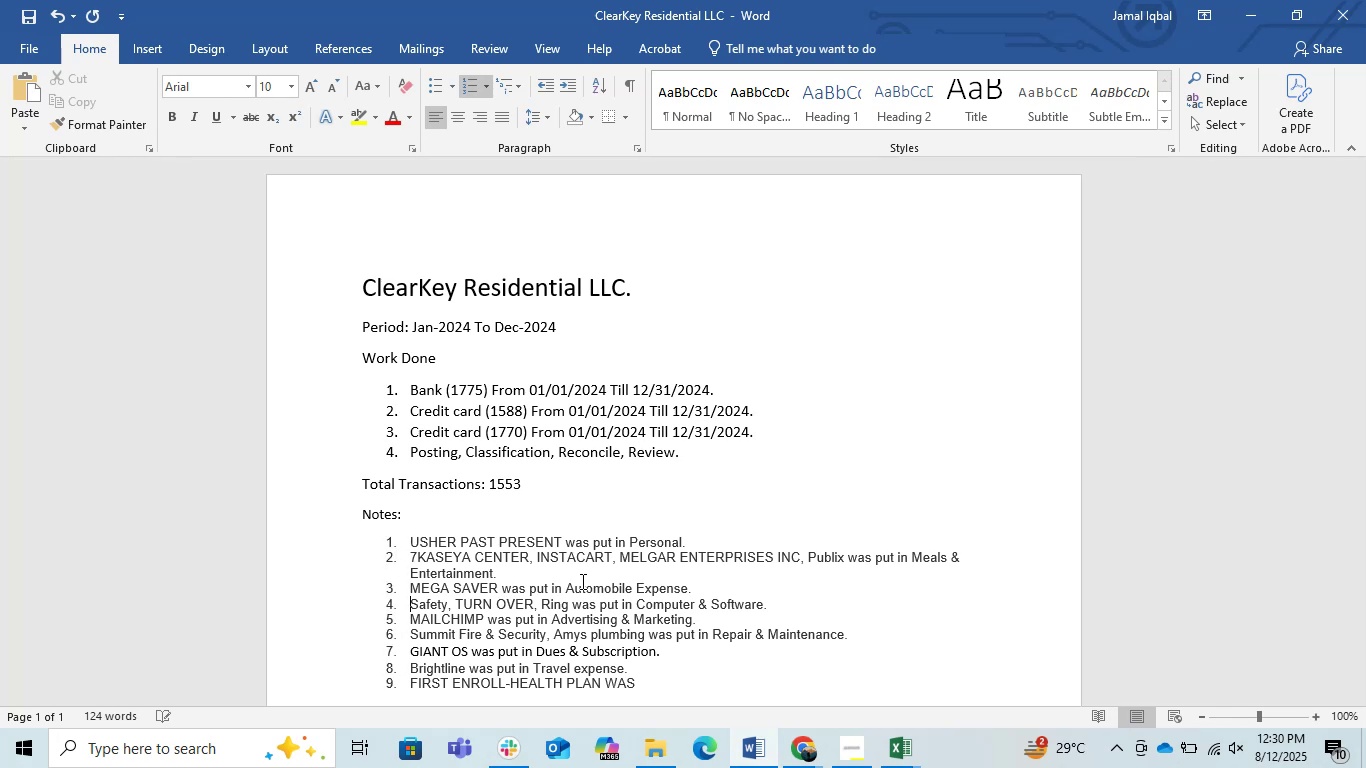 
key(ArrowDown)
 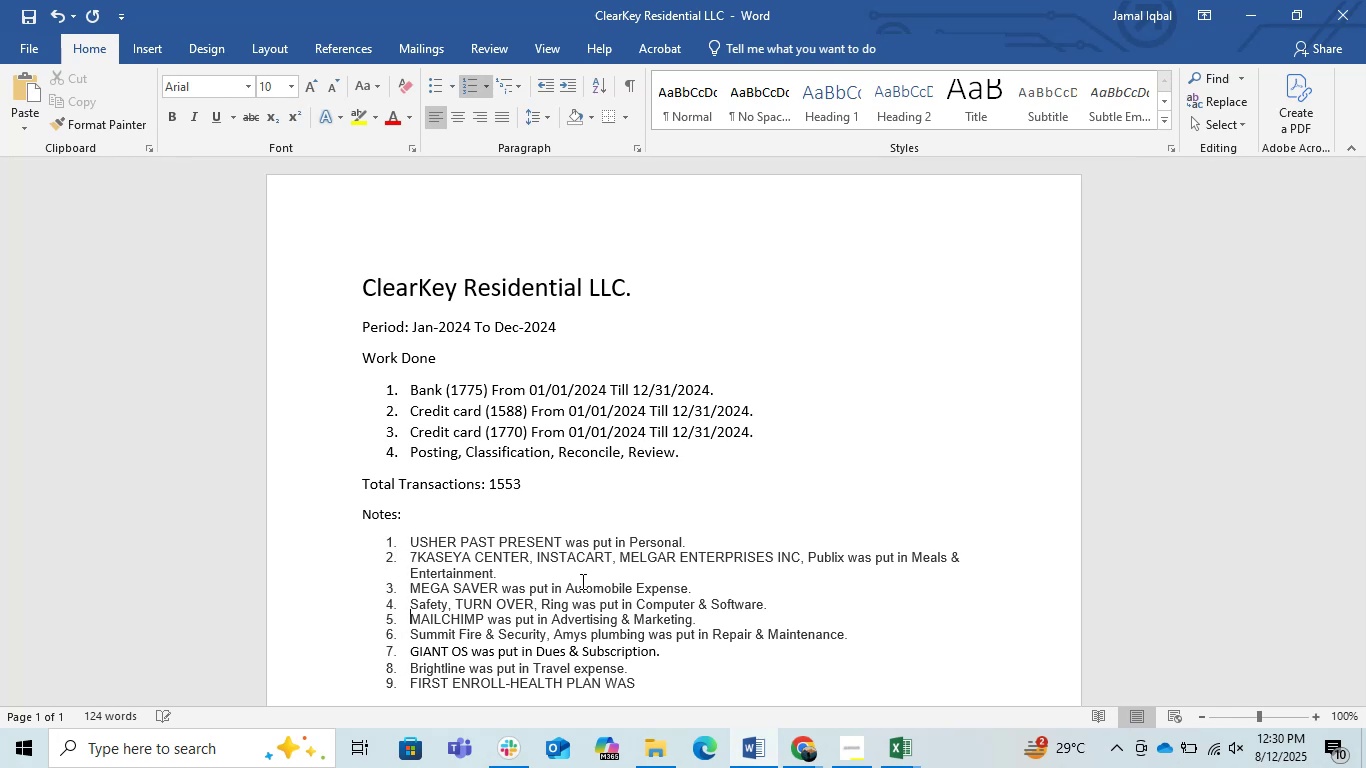 
key(ArrowDown)
 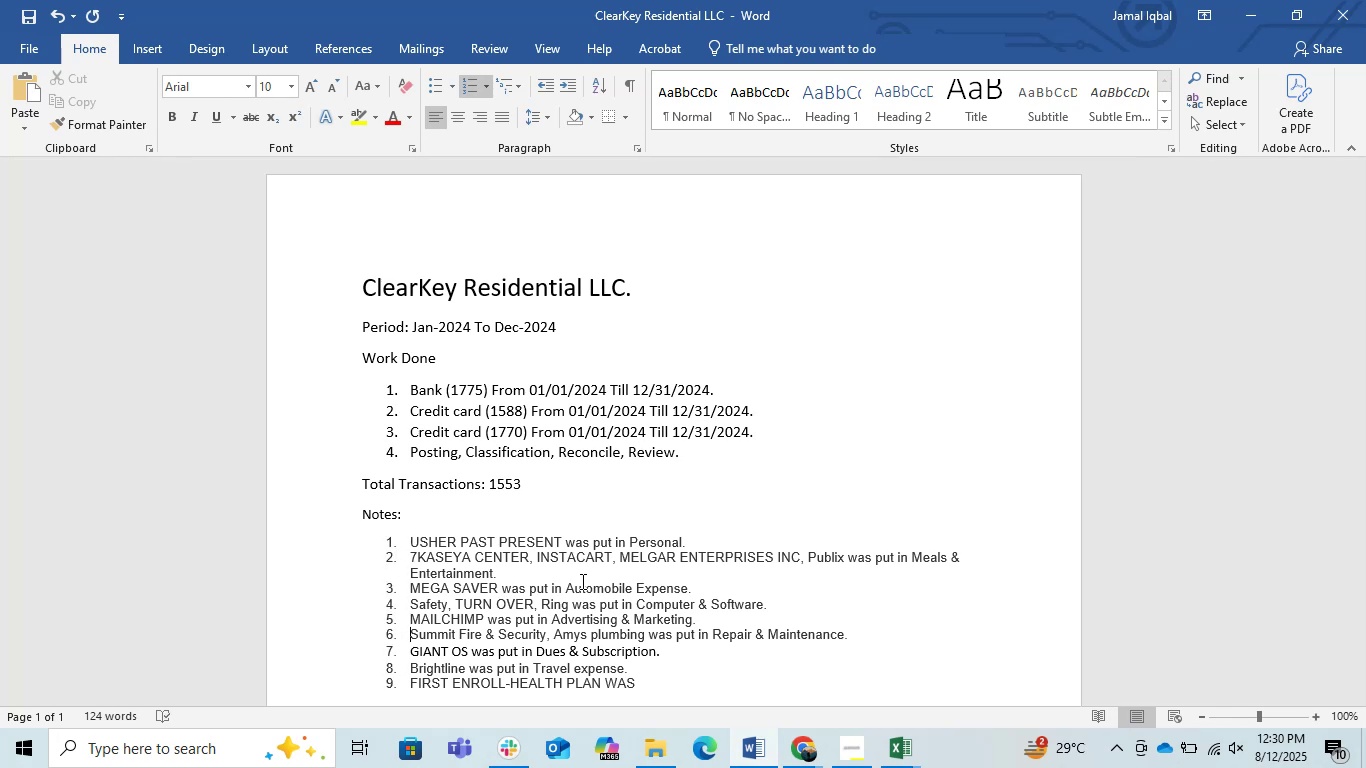 
key(ArrowDown)
 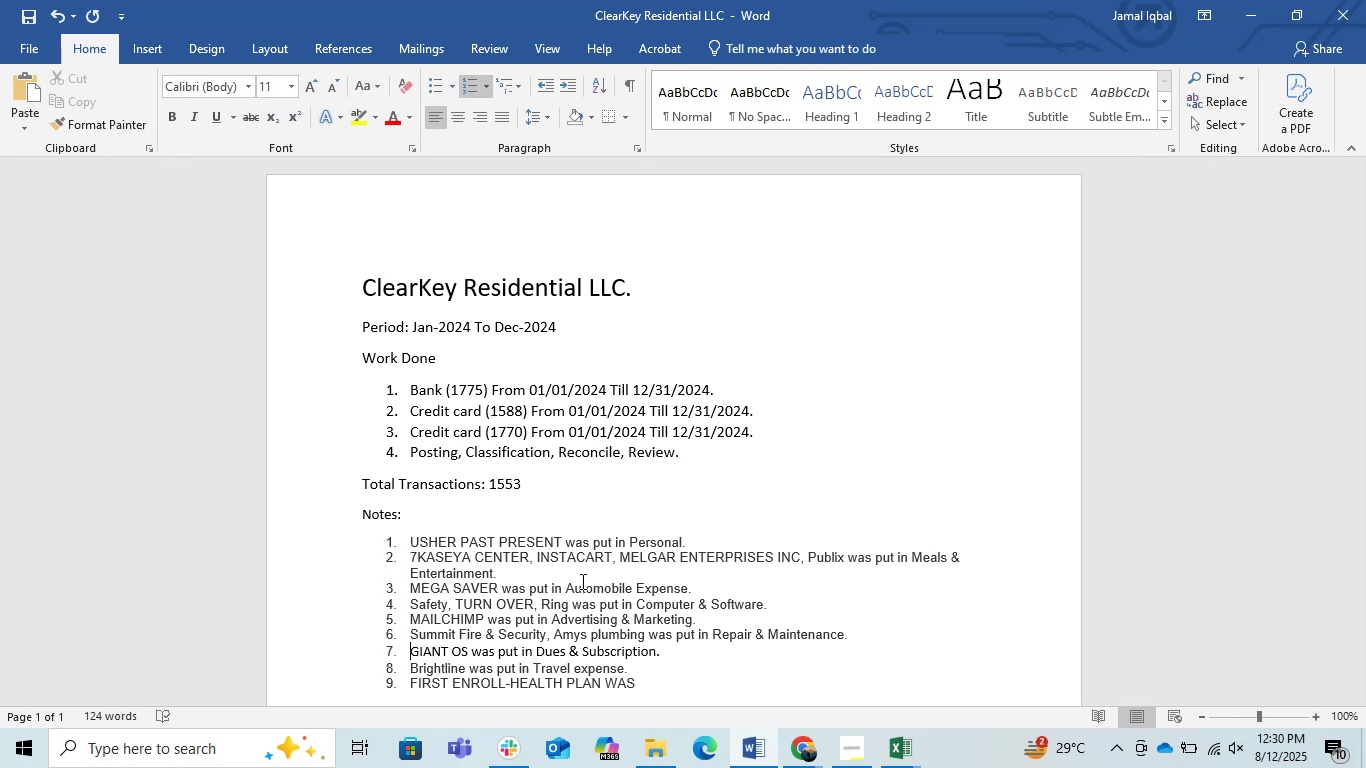 
key(ArrowDown)
 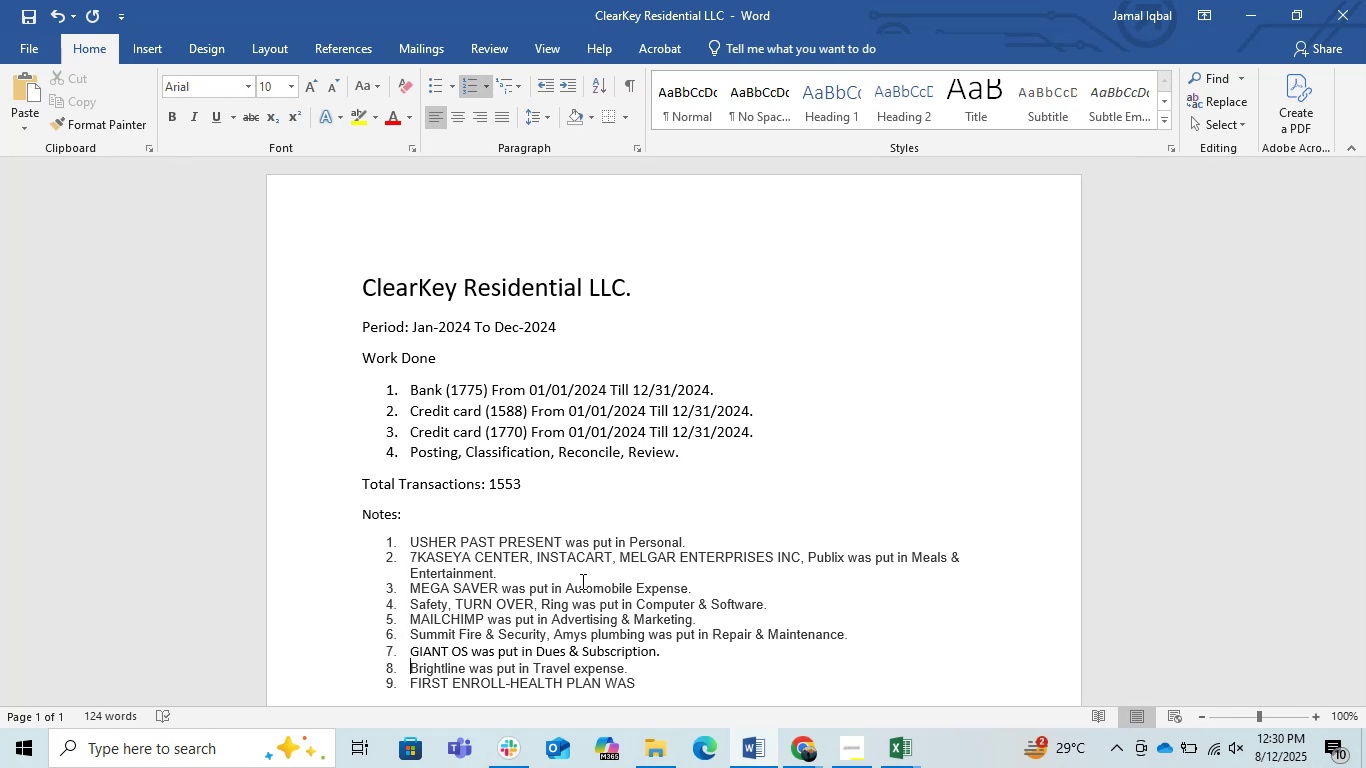 
key(ArrowDown)
 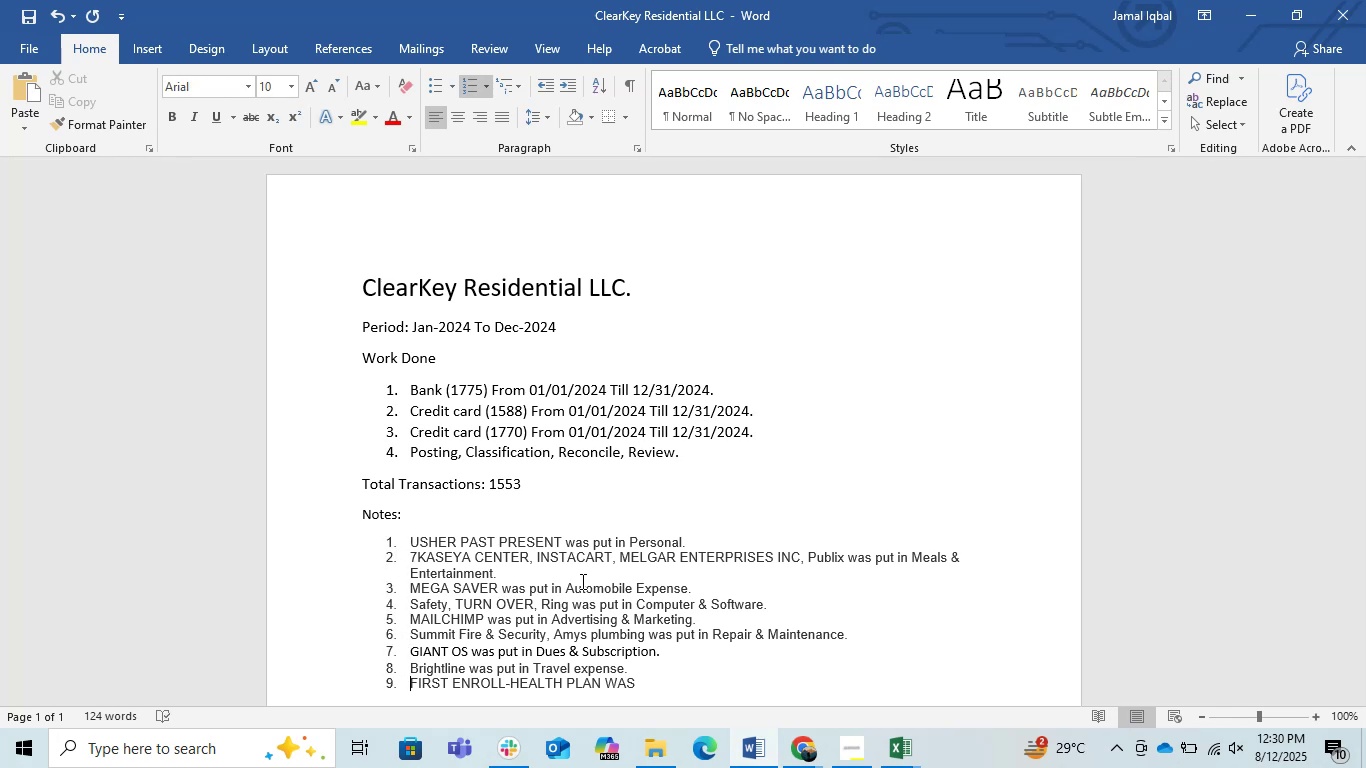 
key(ArrowDown)
 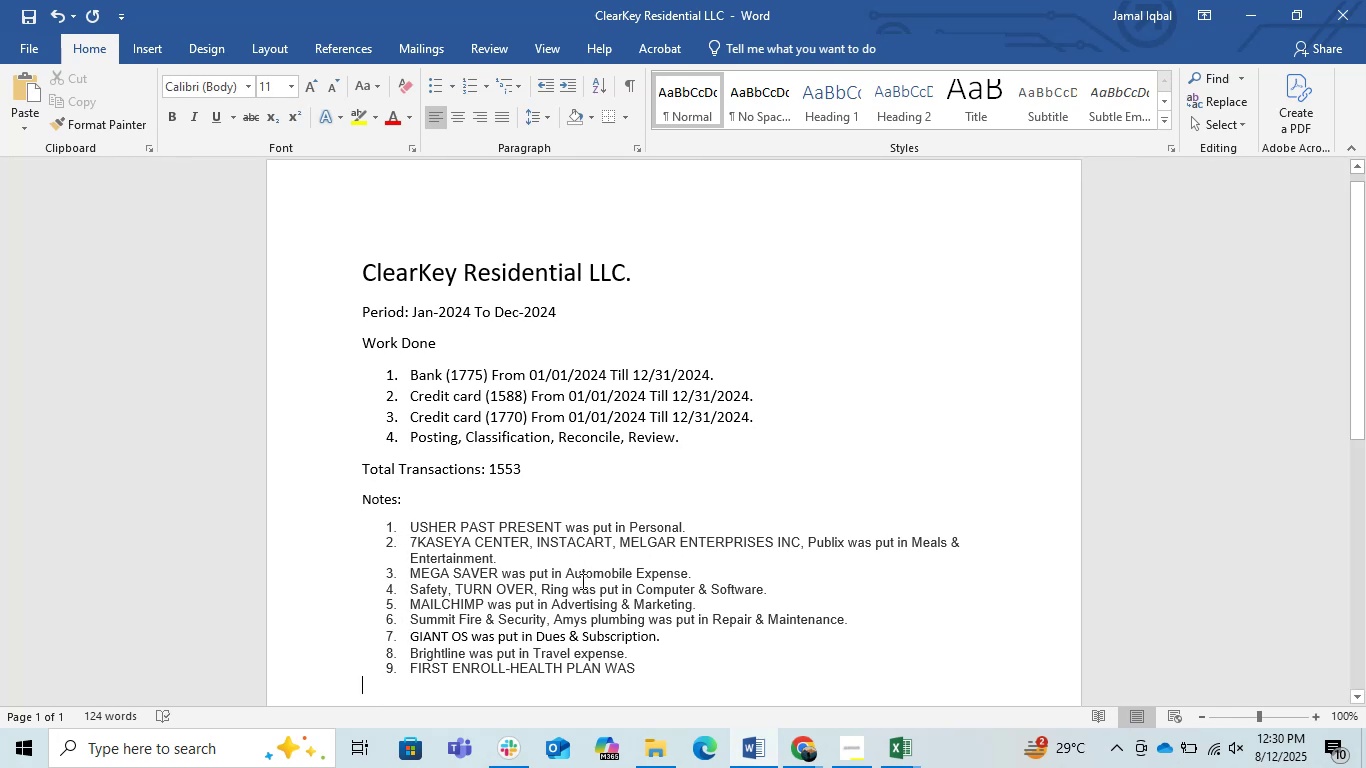 
key(ArrowLeft)
 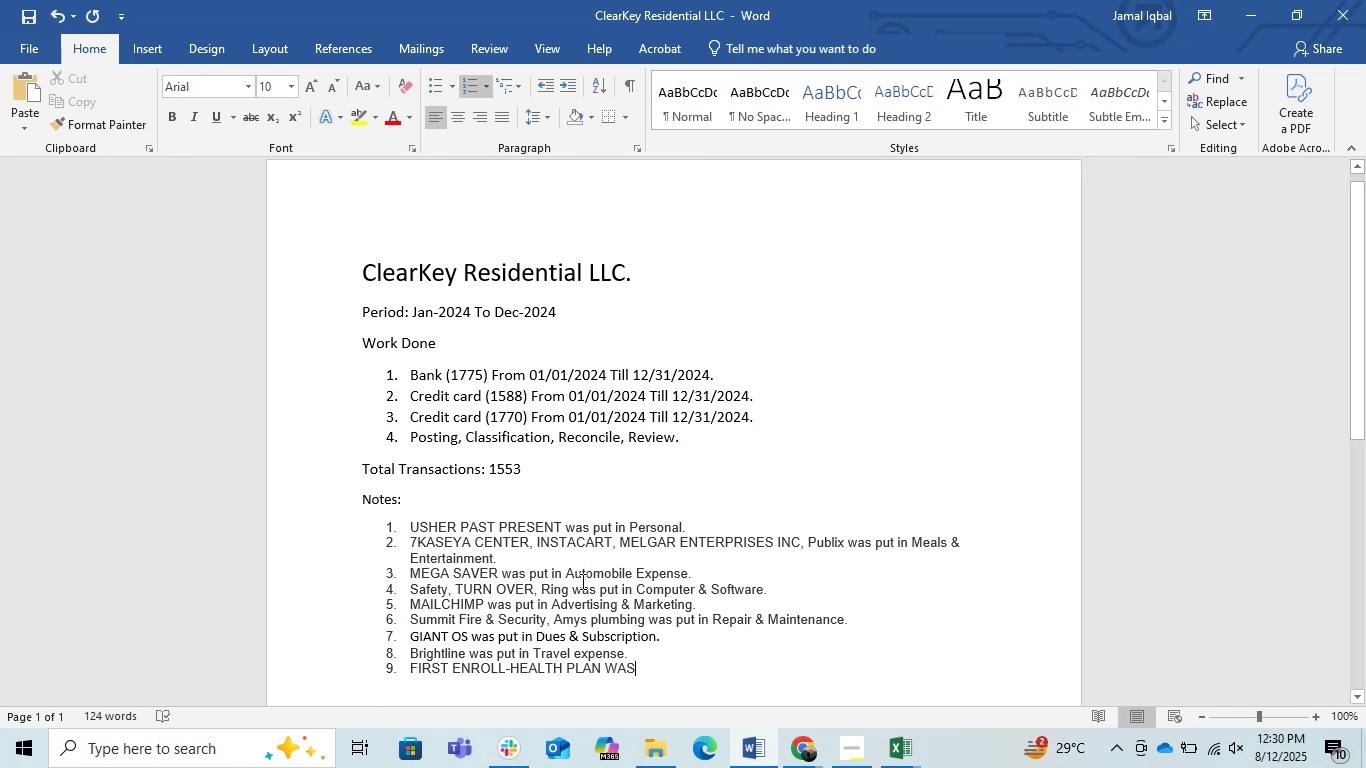 
type( )
key(Backspace)
key(Backspace)
key(Backspace)
key(Backspace)
type(was put i )
 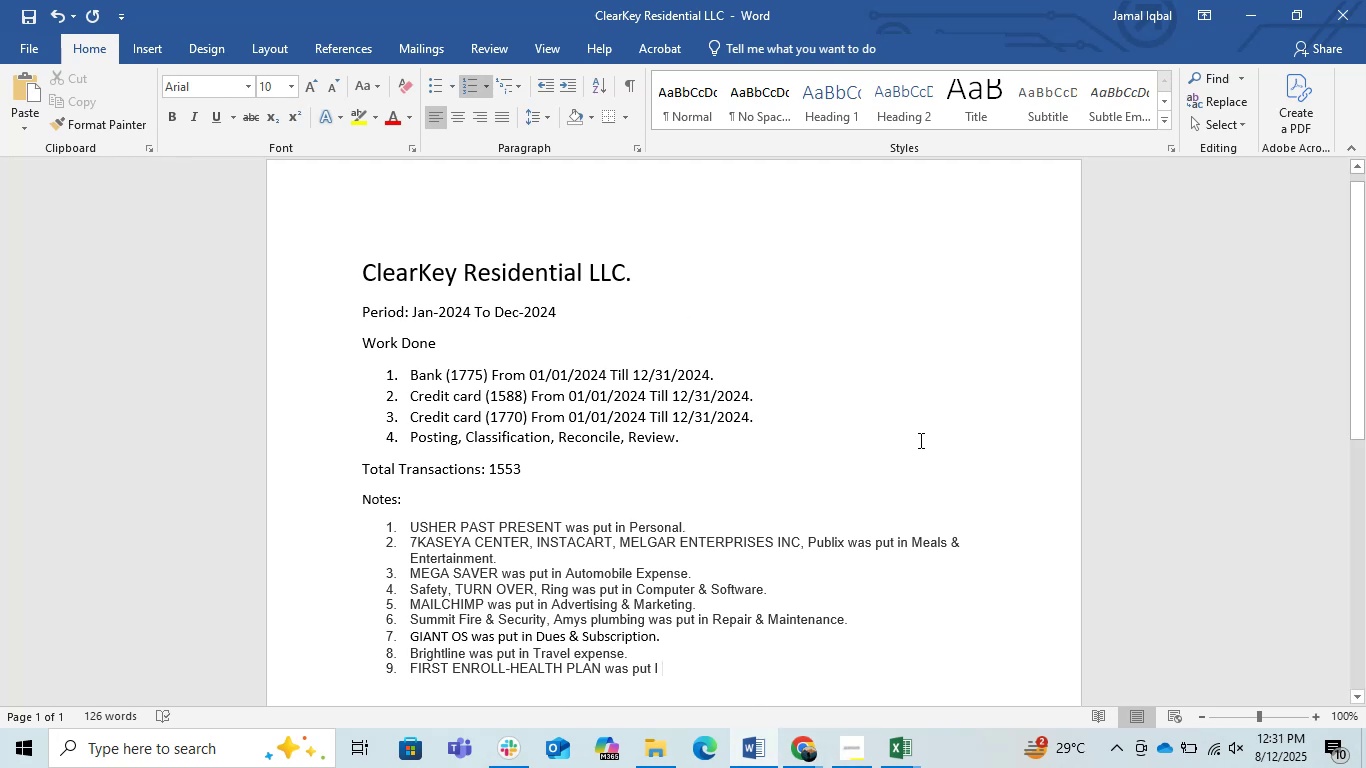 
left_click([745, 632])
 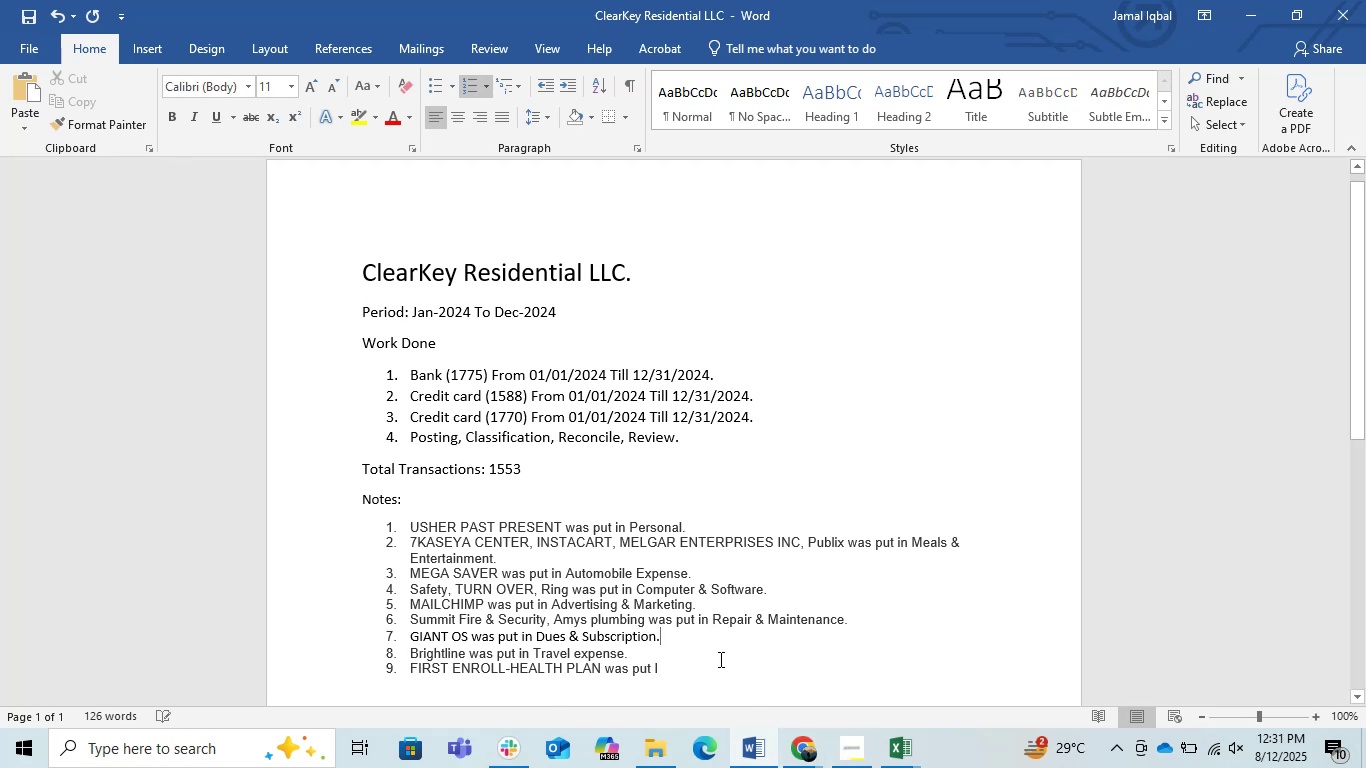 
left_click([719, 659])
 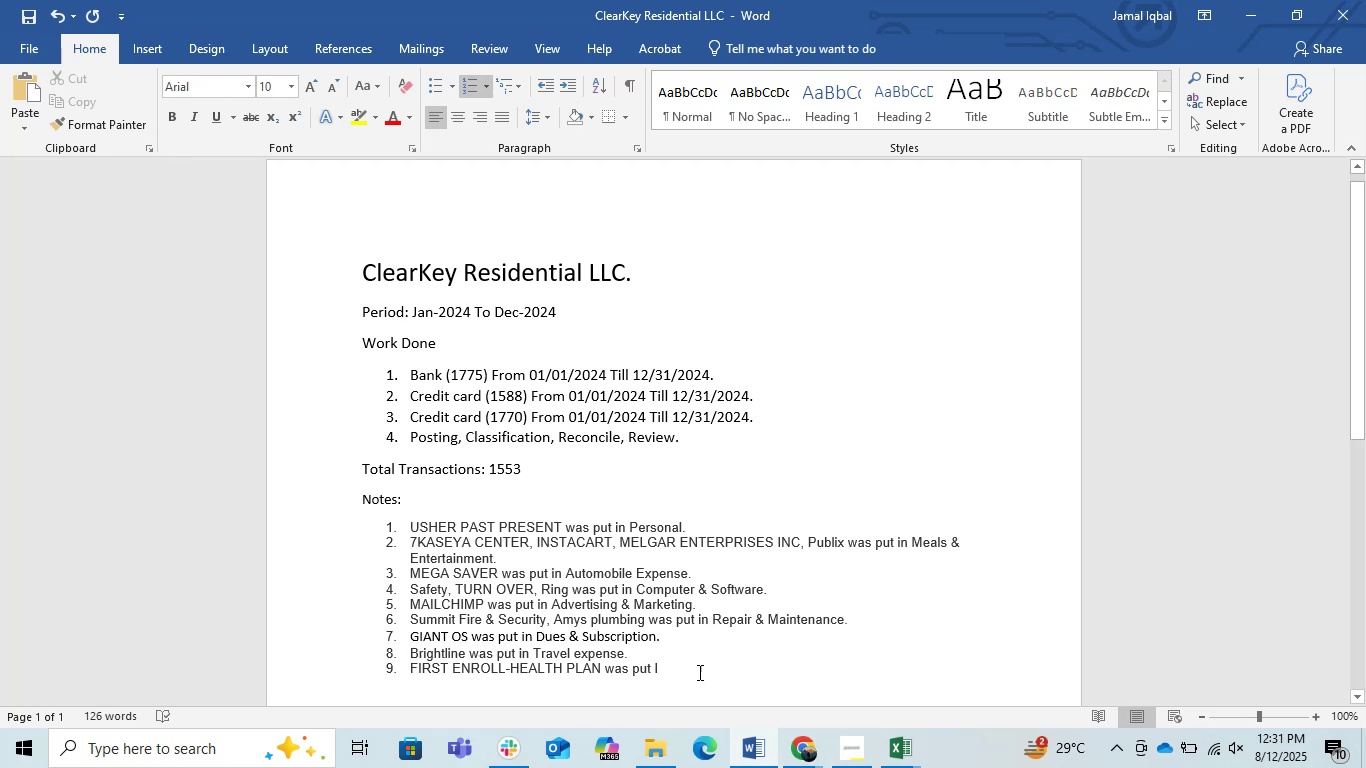 
left_click([691, 677])
 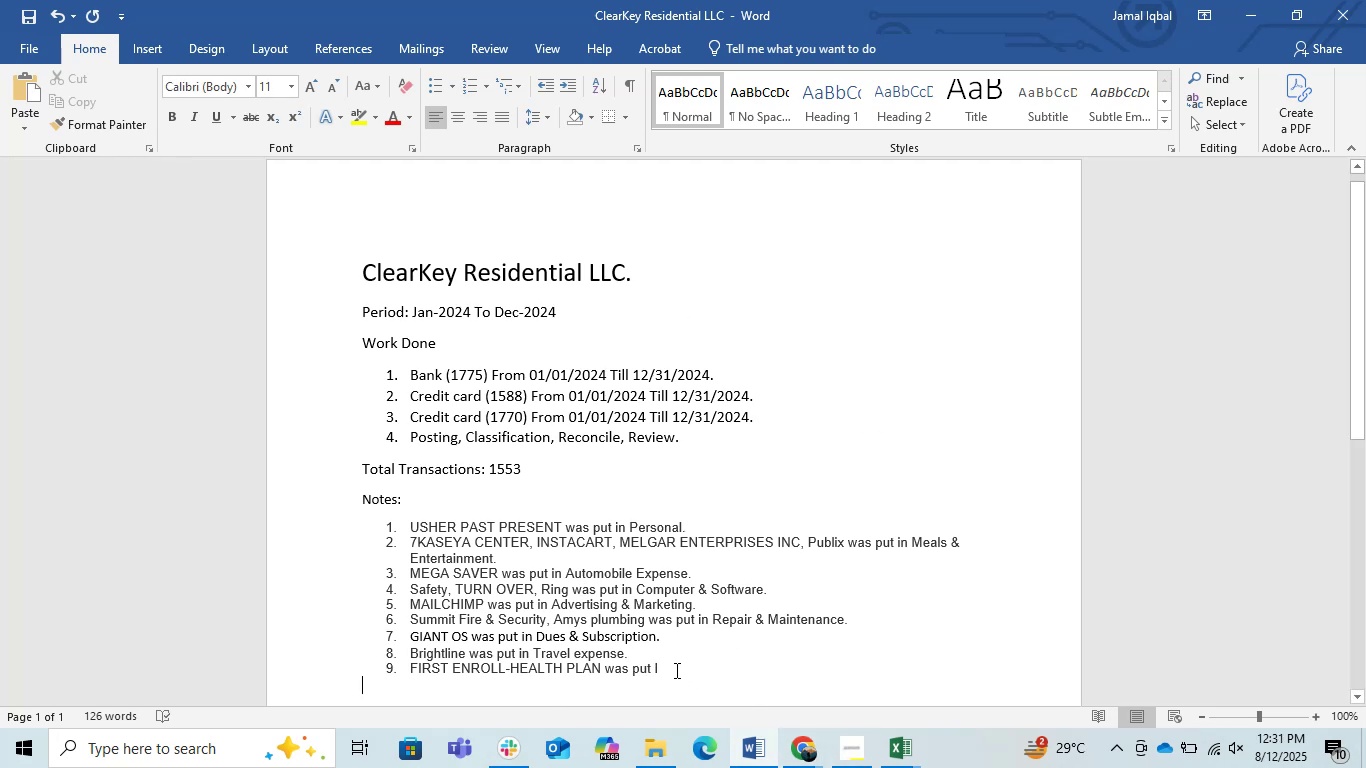 
left_click([672, 666])
 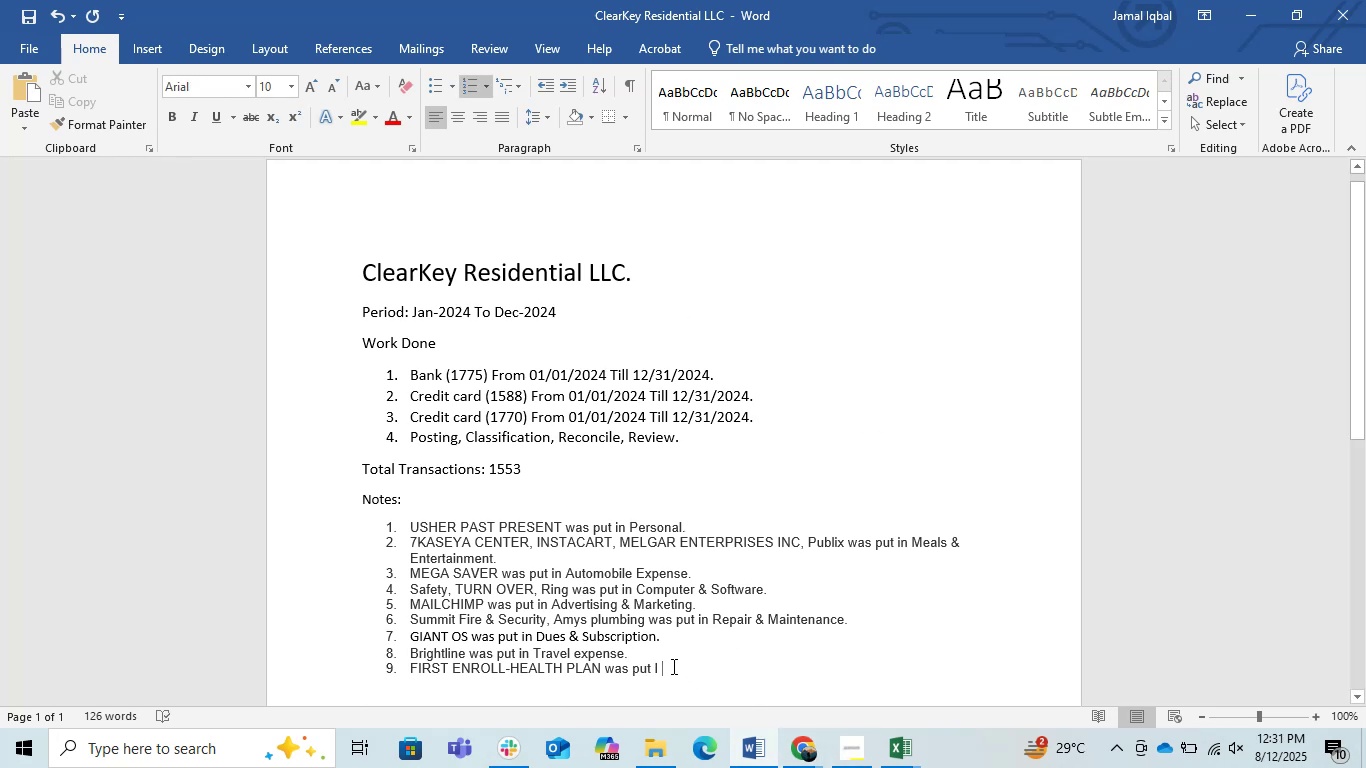 
key(Backspace)
key(Backspace)
type(Health & safety.)
 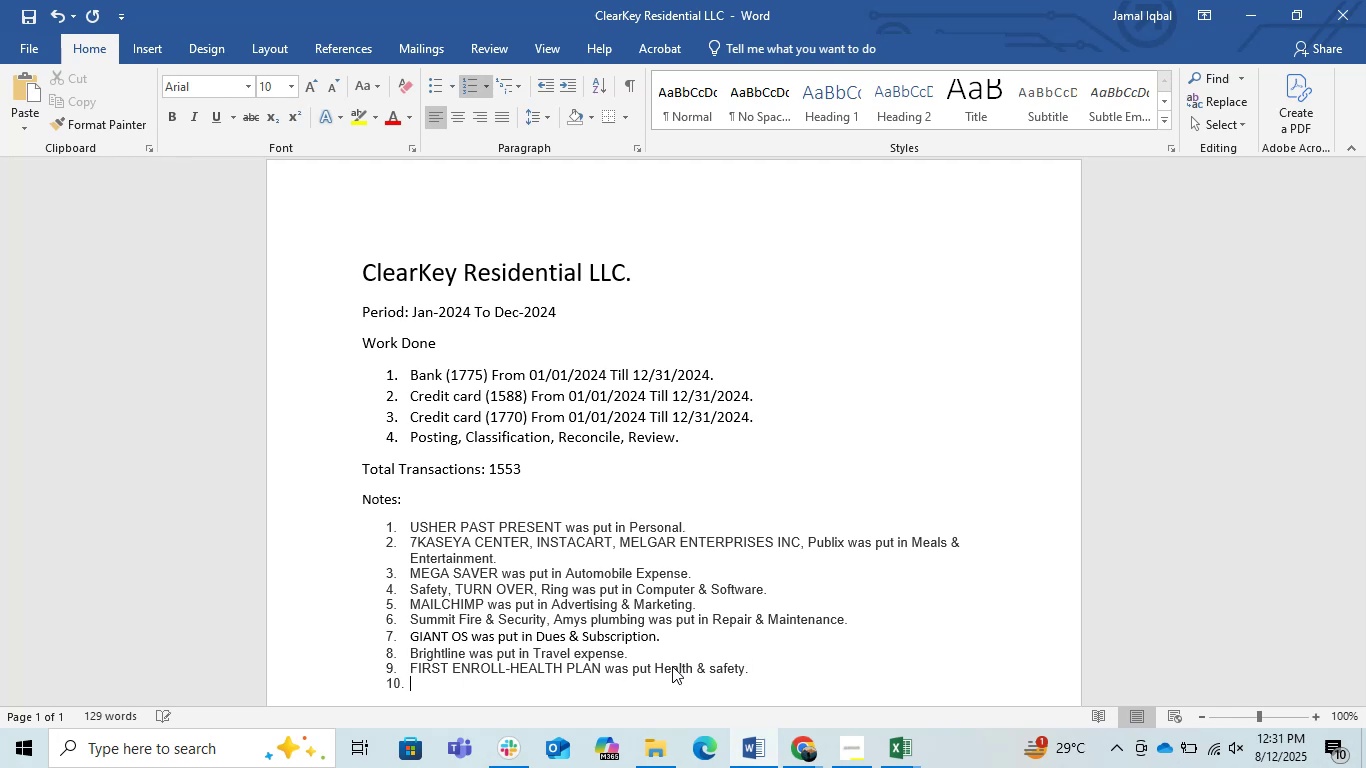 
 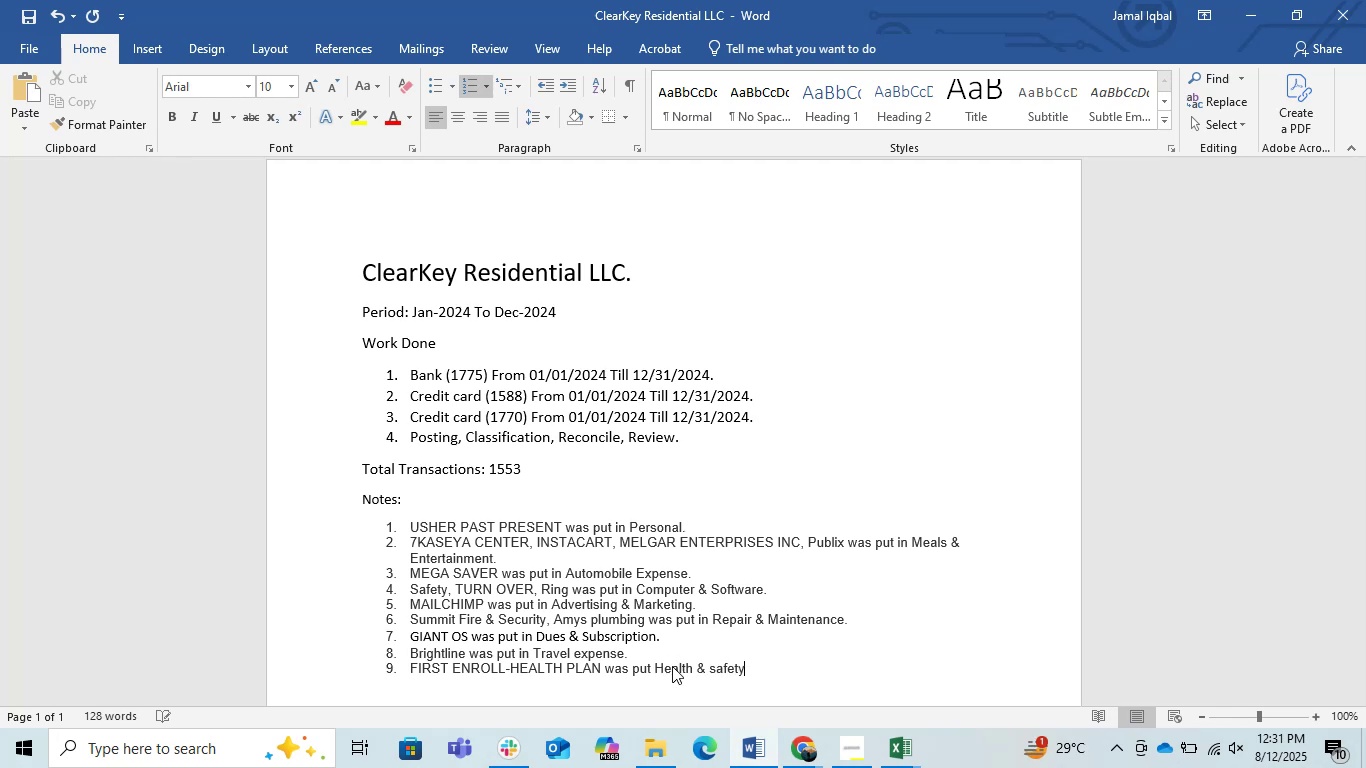 
key(Enter)
 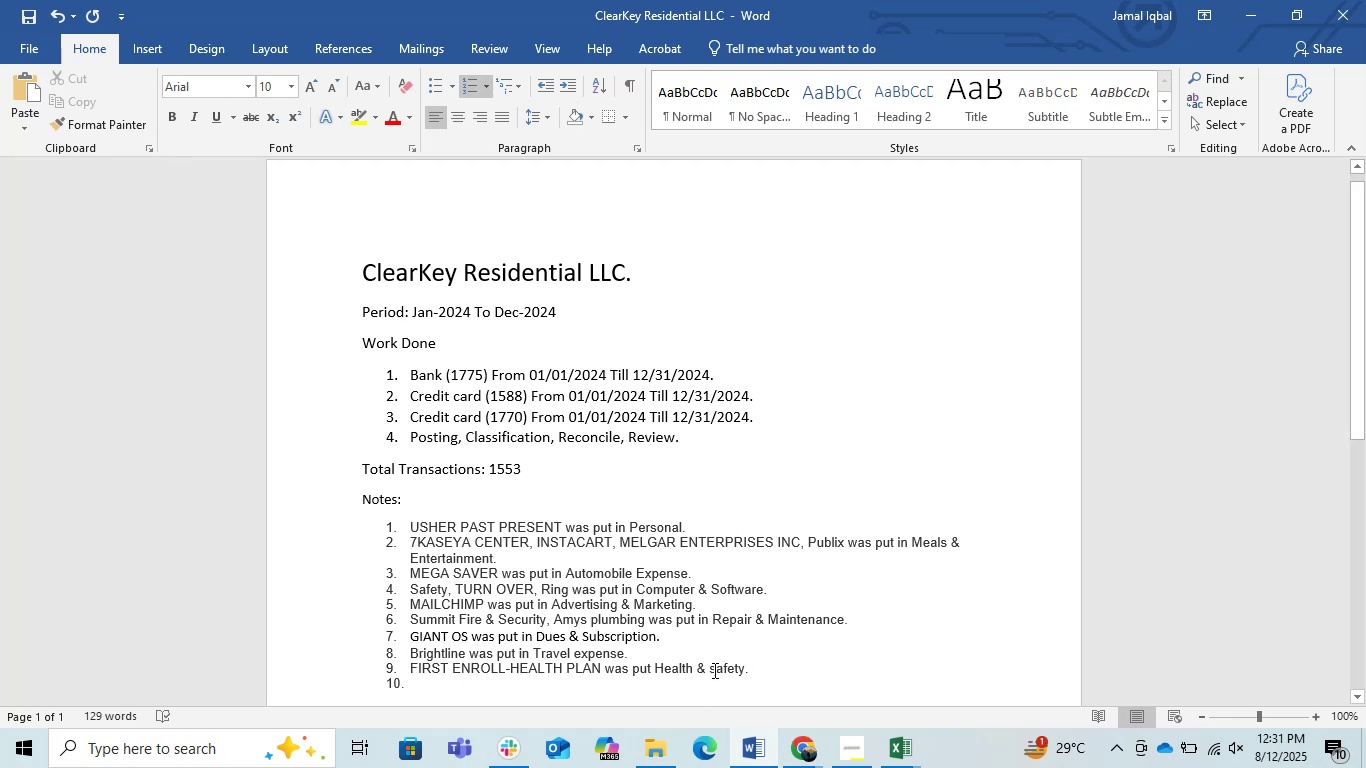 
key(Backspace)
 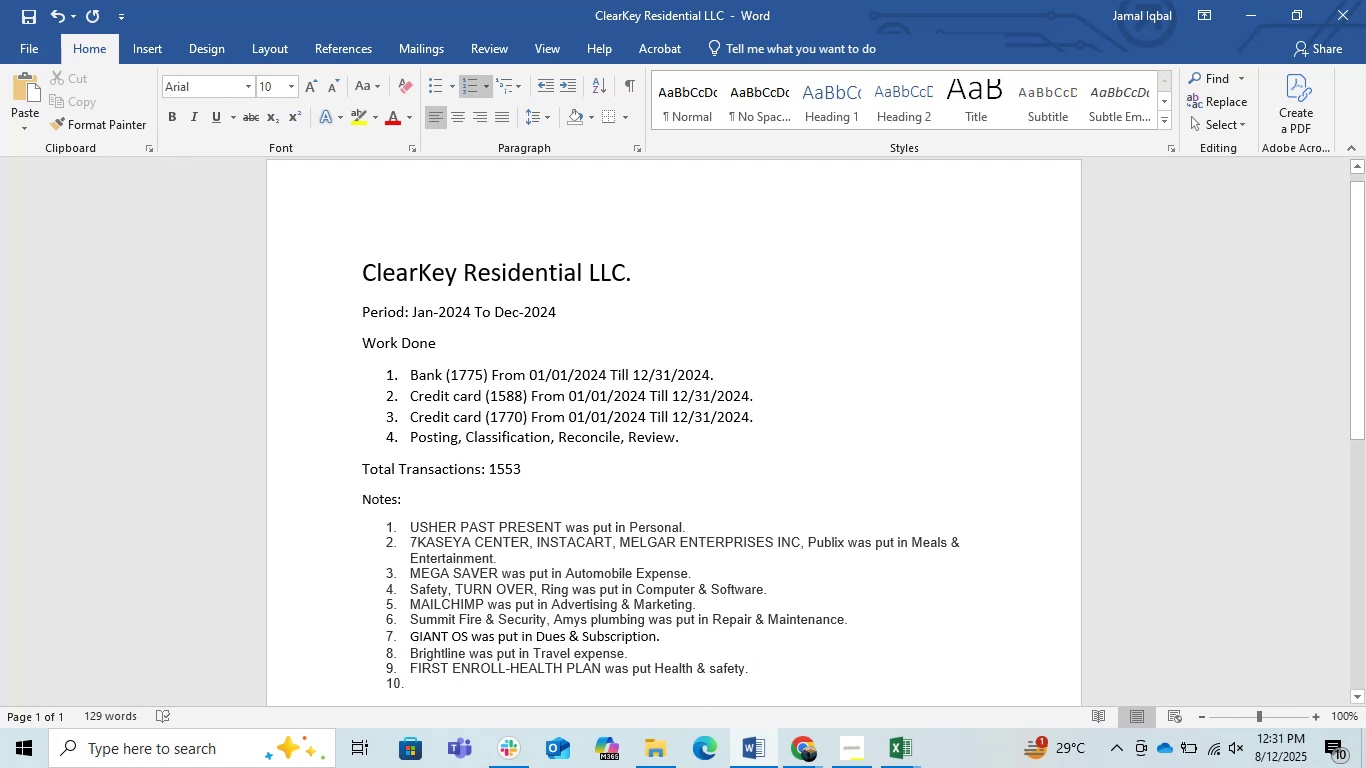 
key(Backspace)
 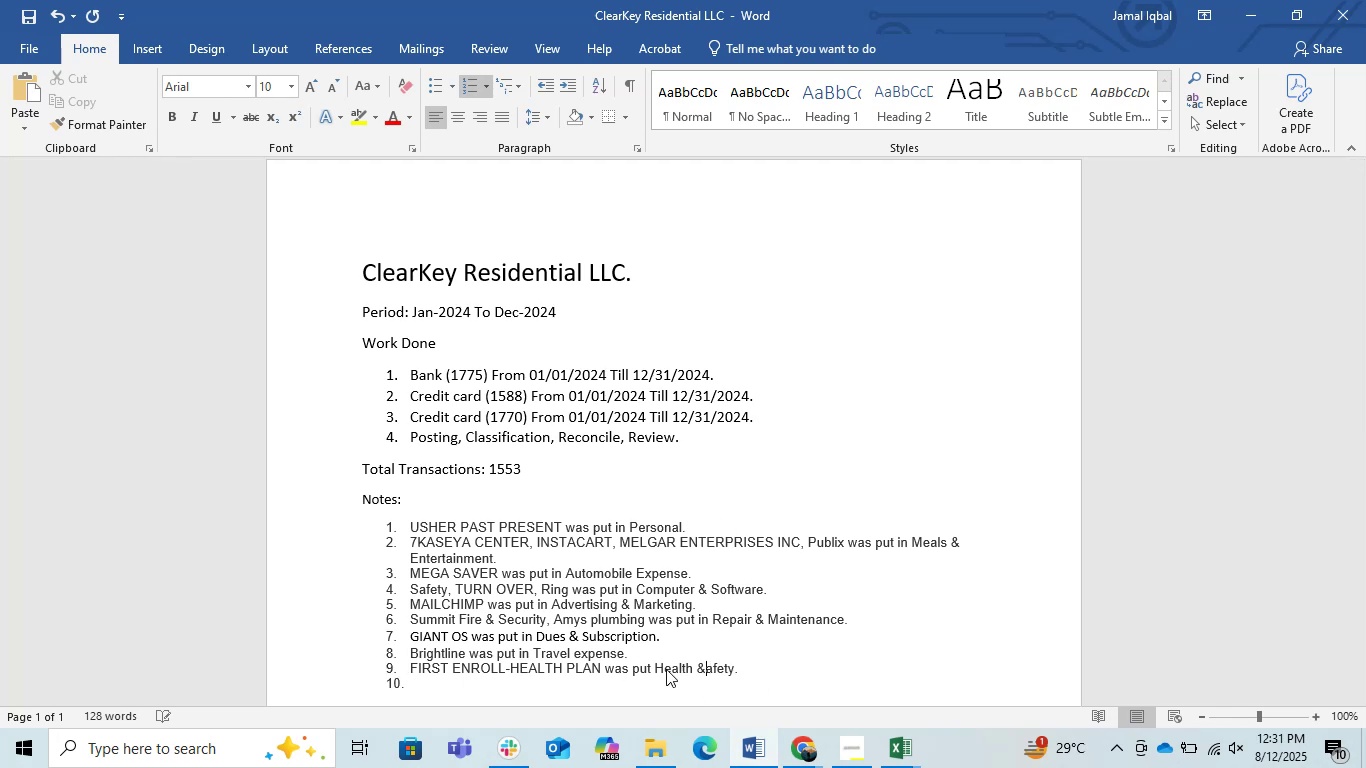 
key(Shift+S)
 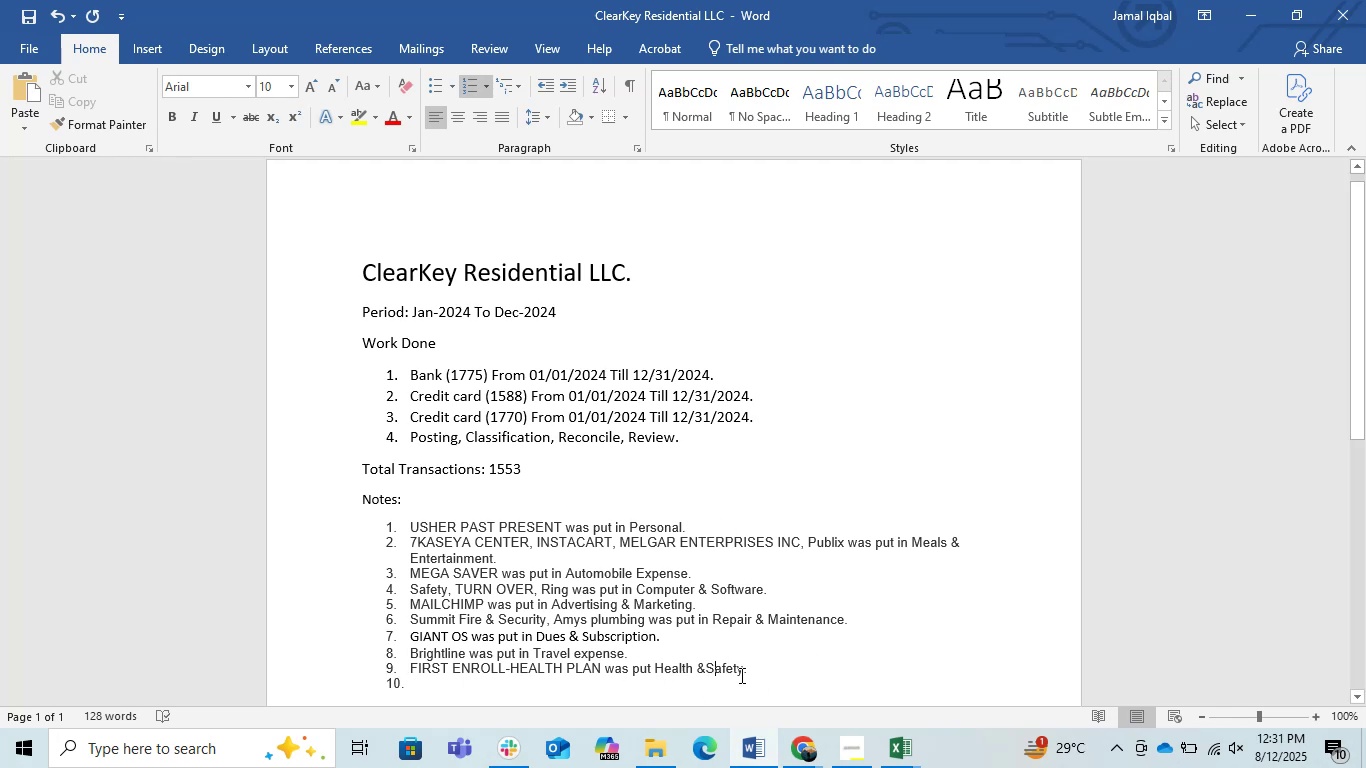 
left_click([704, 667])
 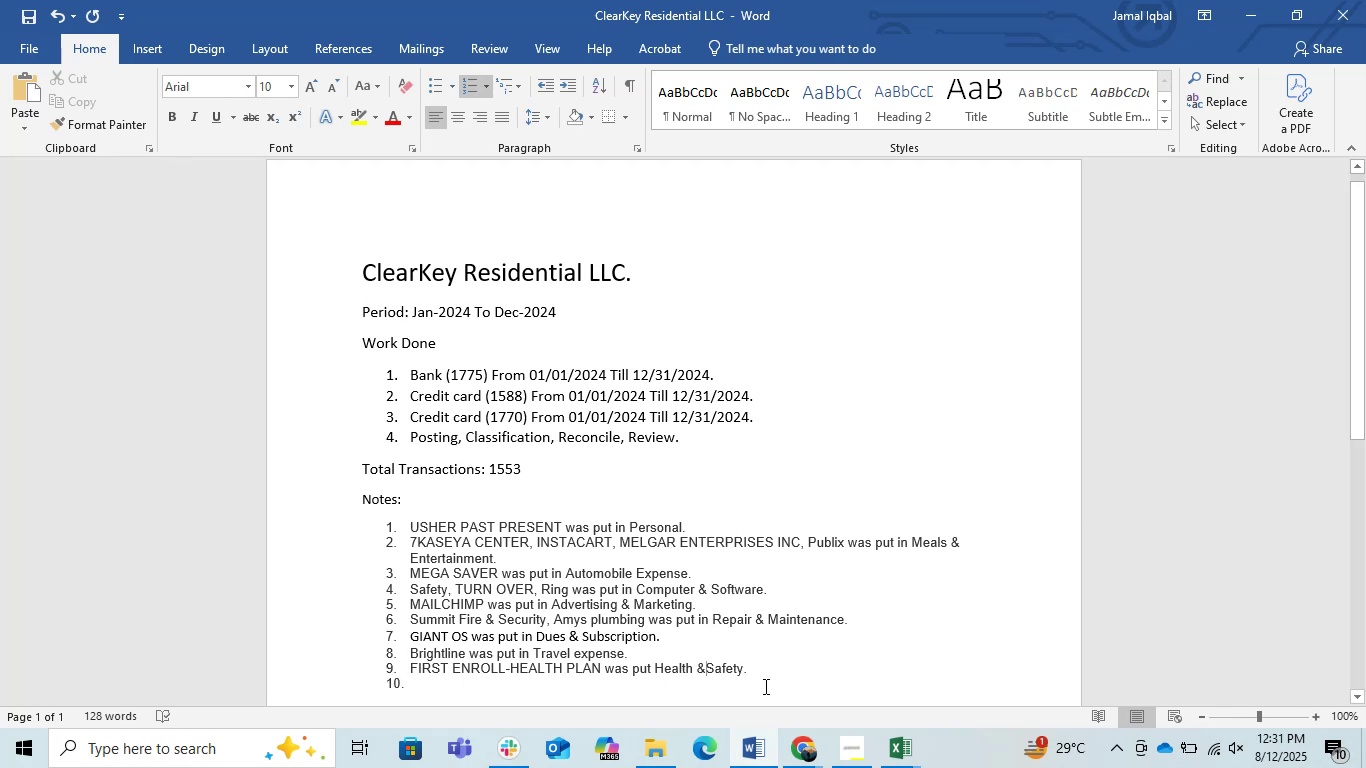 
key(Space)
 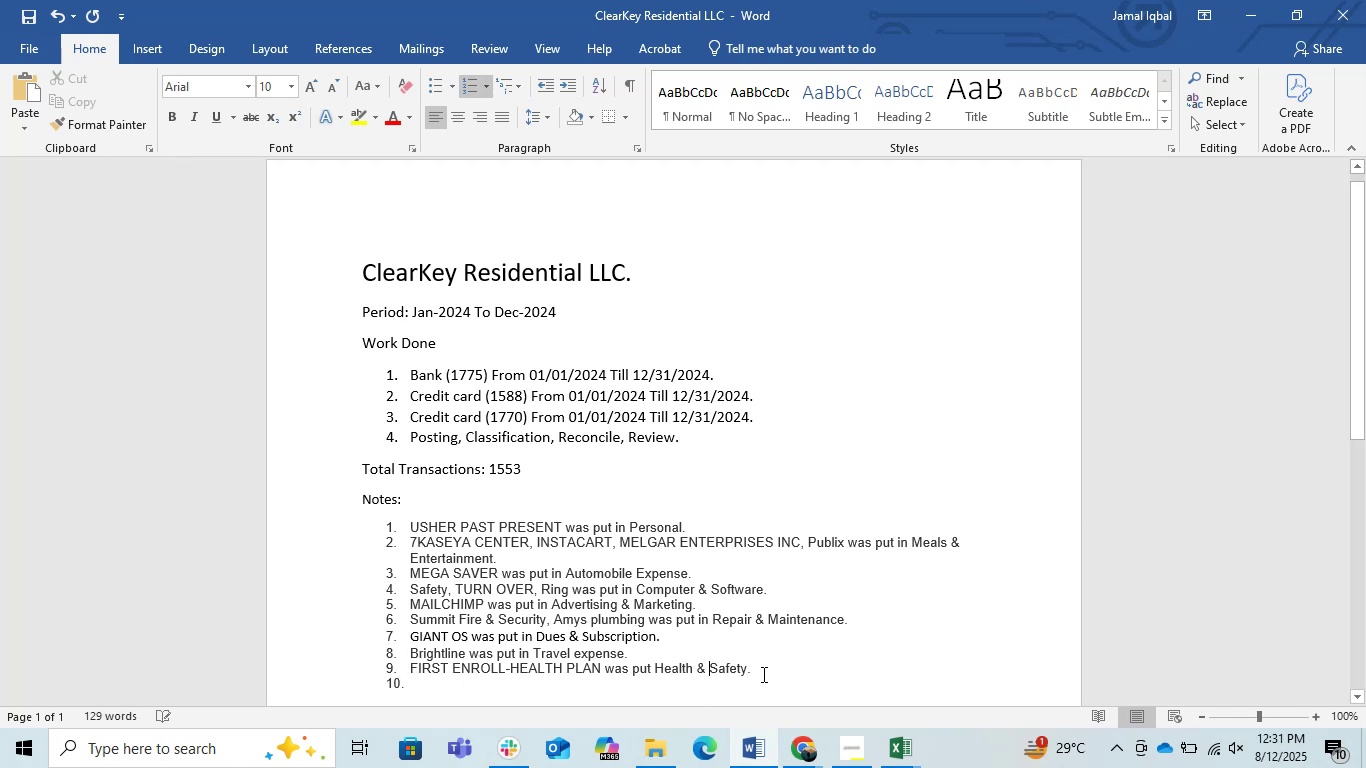 
left_click([762, 674])
 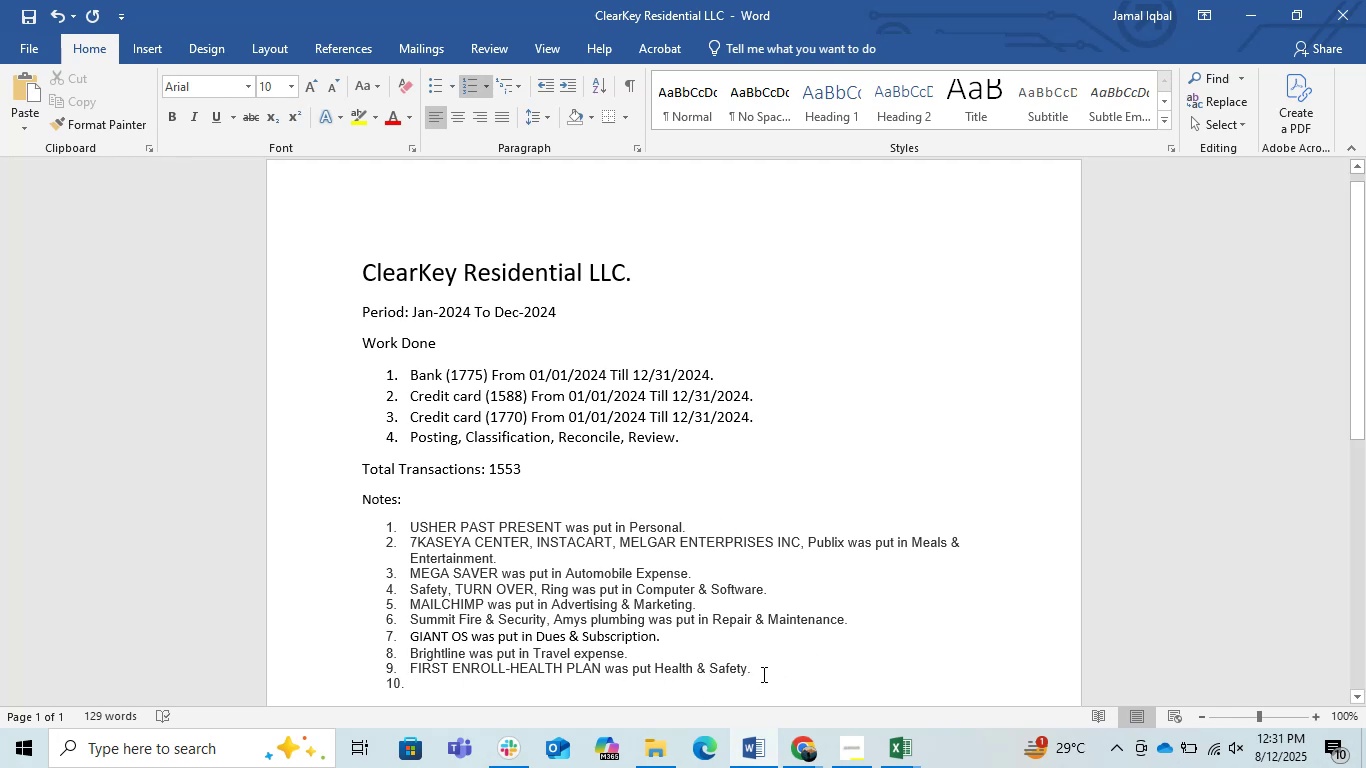 
key(Enter)
 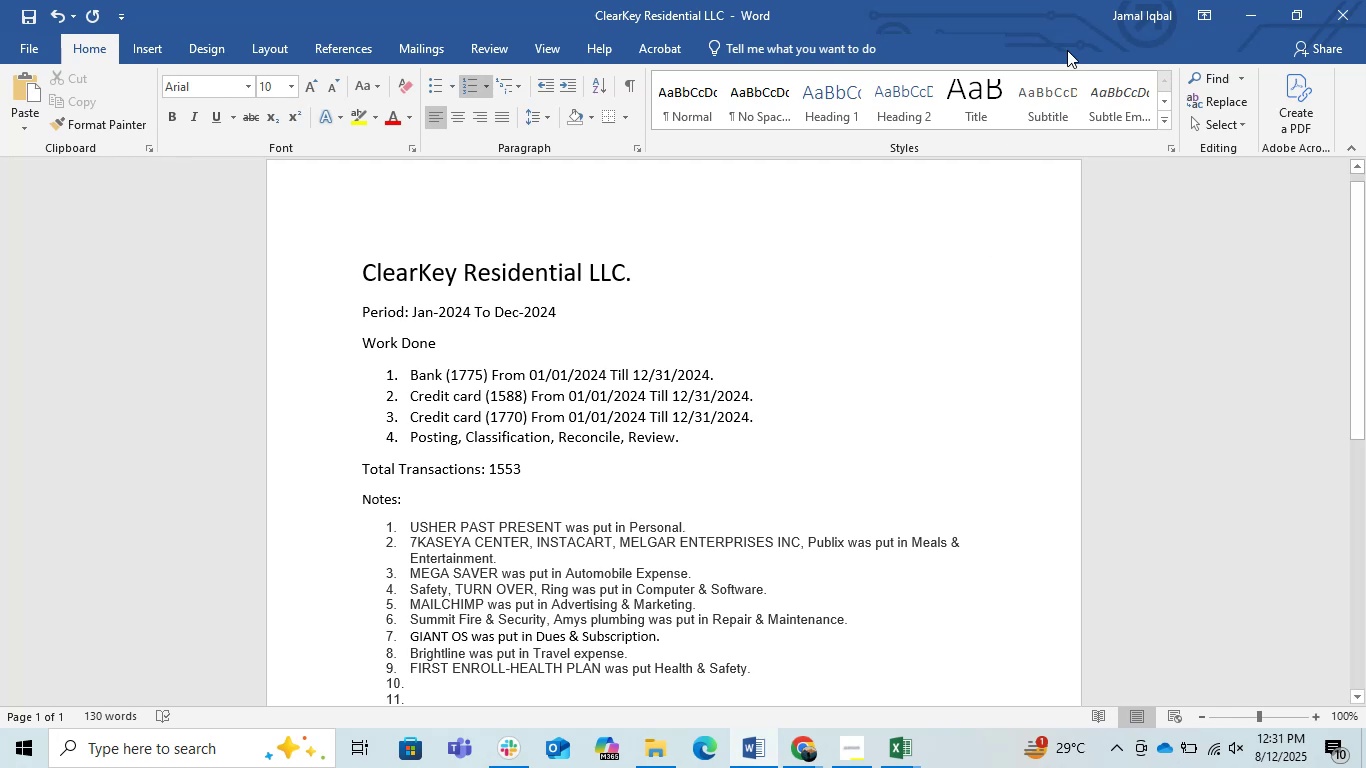 
scroll: coordinate [789, 380], scroll_direction: down, amount: 1.0
 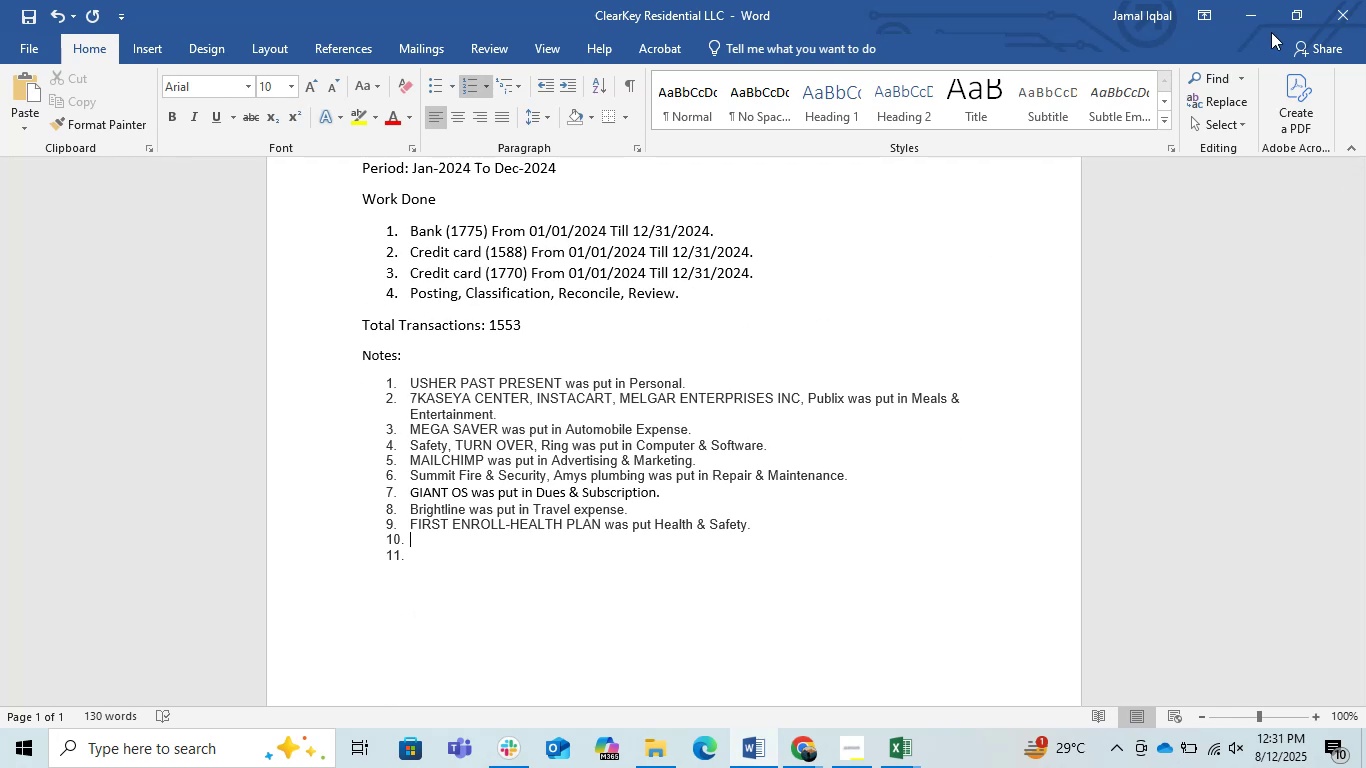 
left_click([1239, 5])
 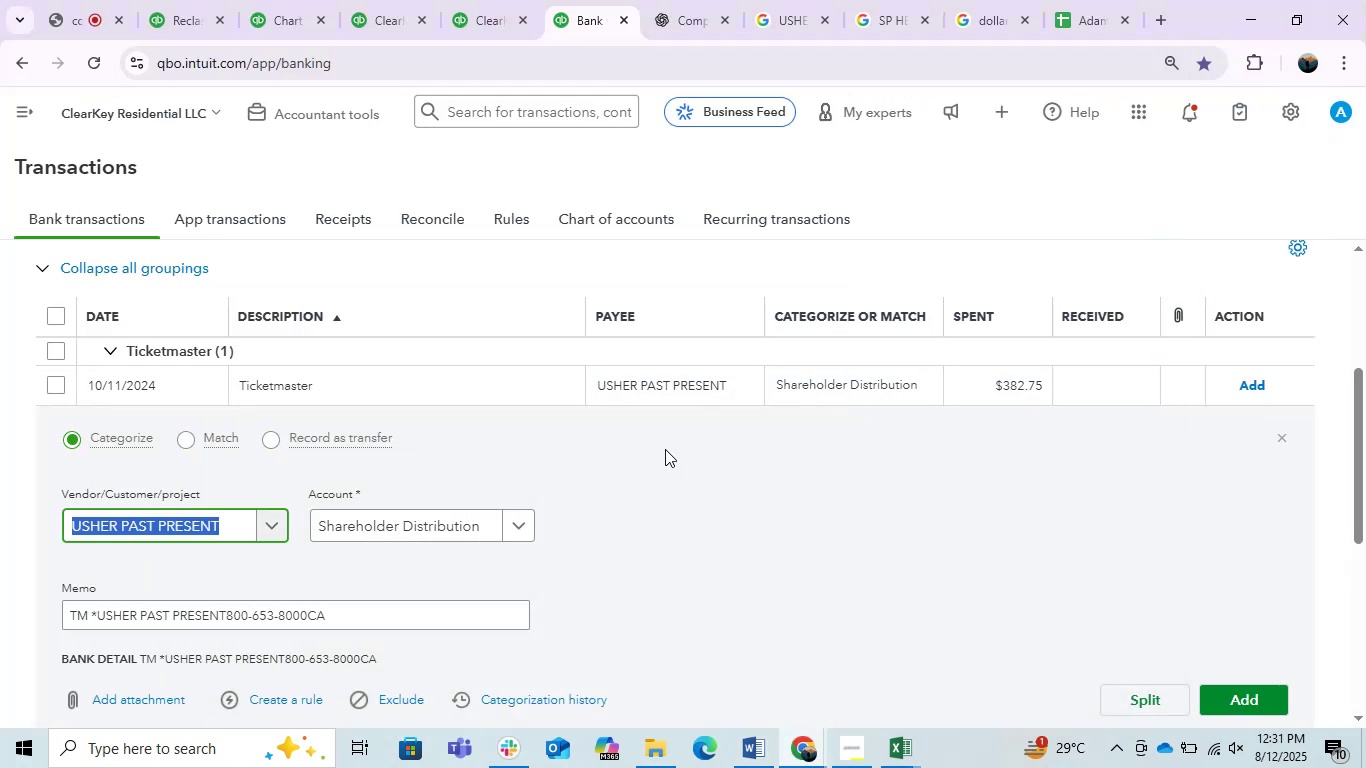 
left_click([665, 449])
 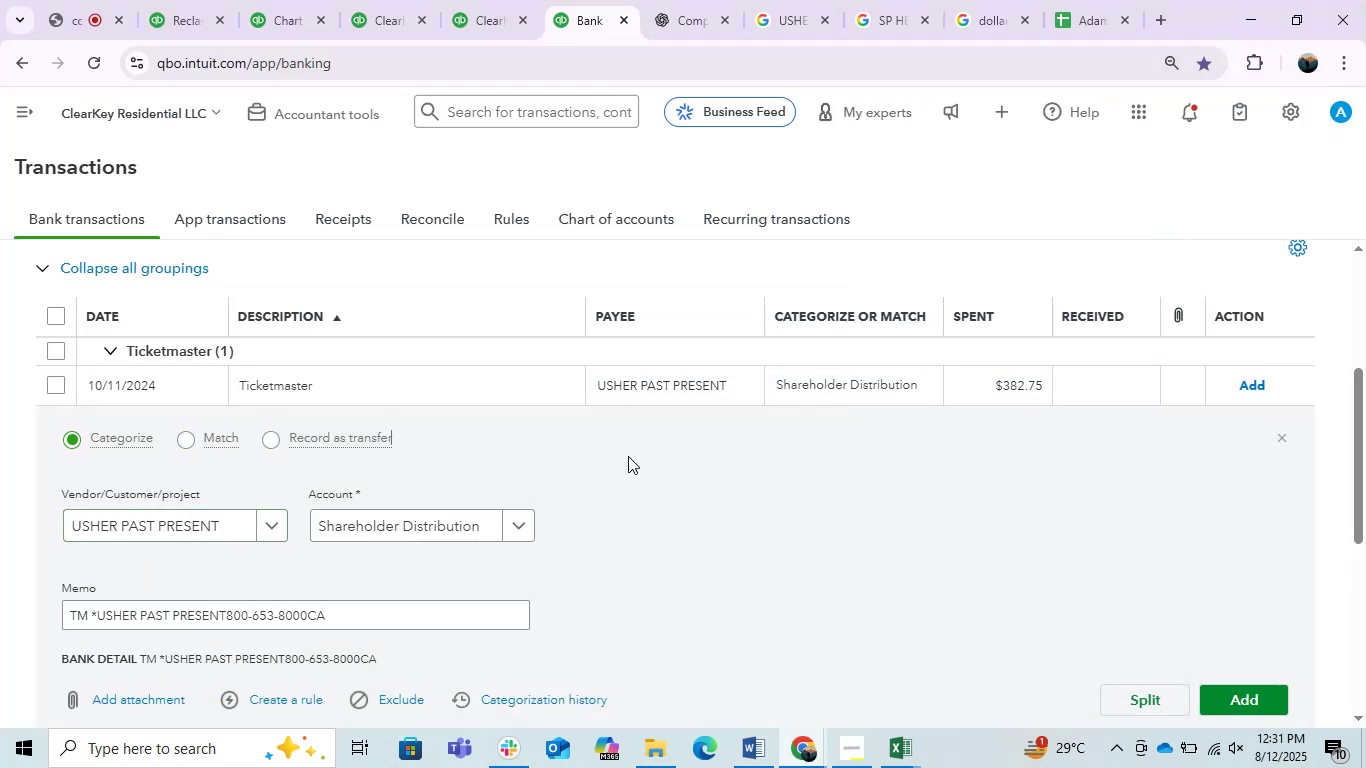 
left_click([1249, 382])
 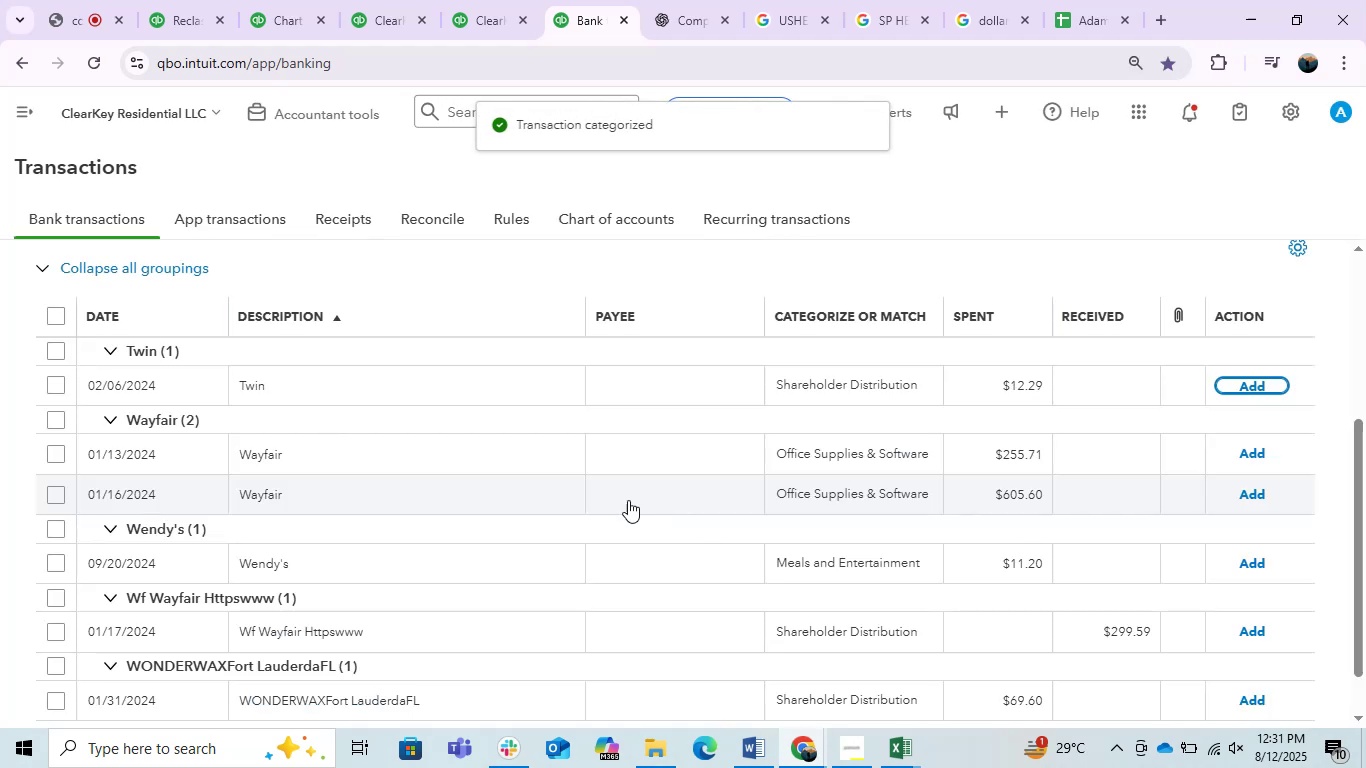 
left_click([425, 388])
 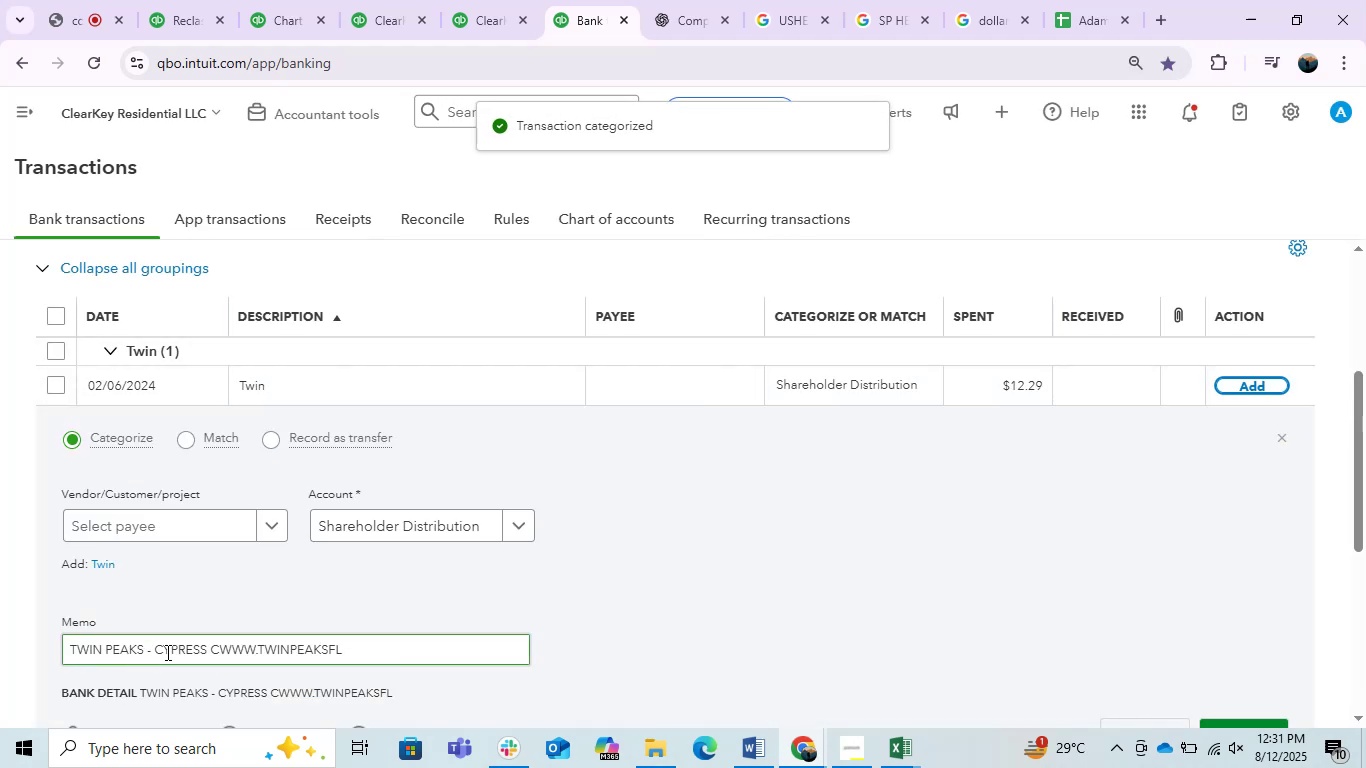 
double_click([165, 652])
 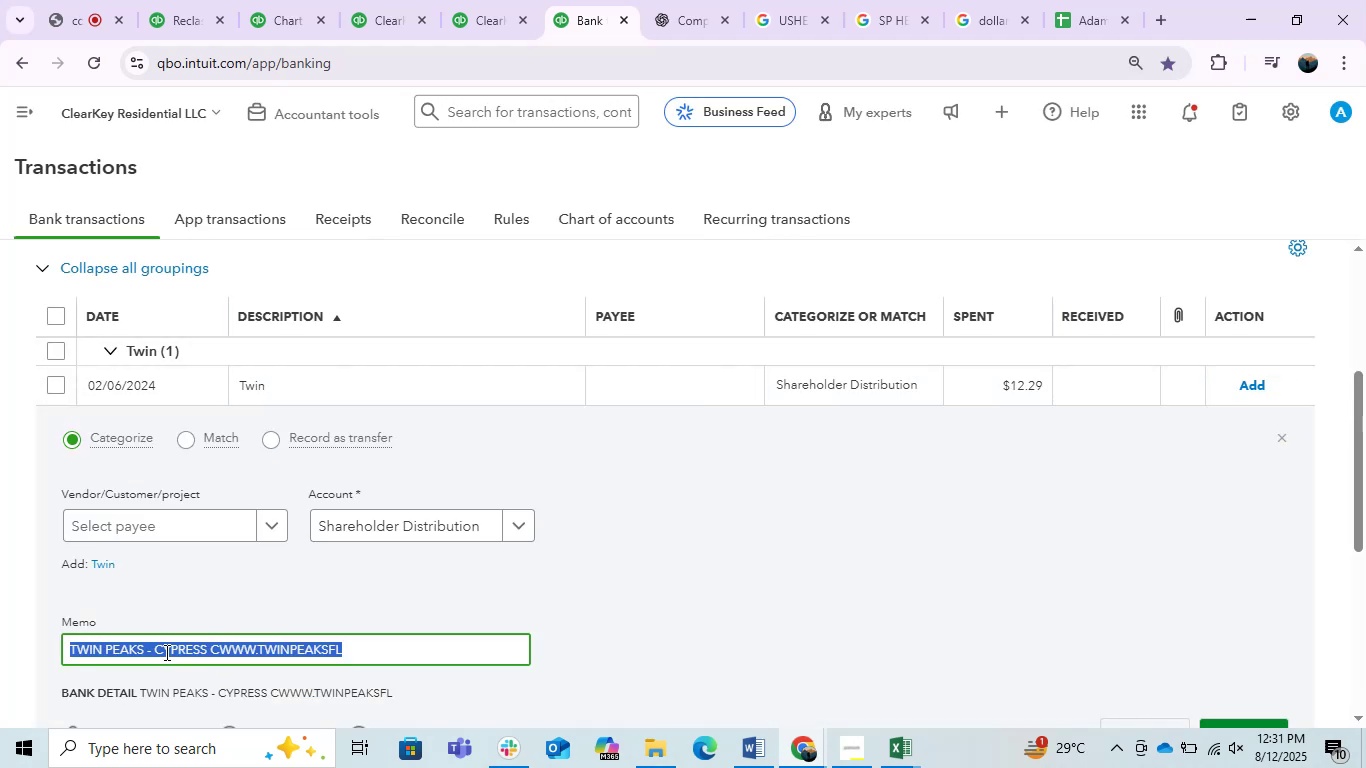 
triple_click([165, 652])
 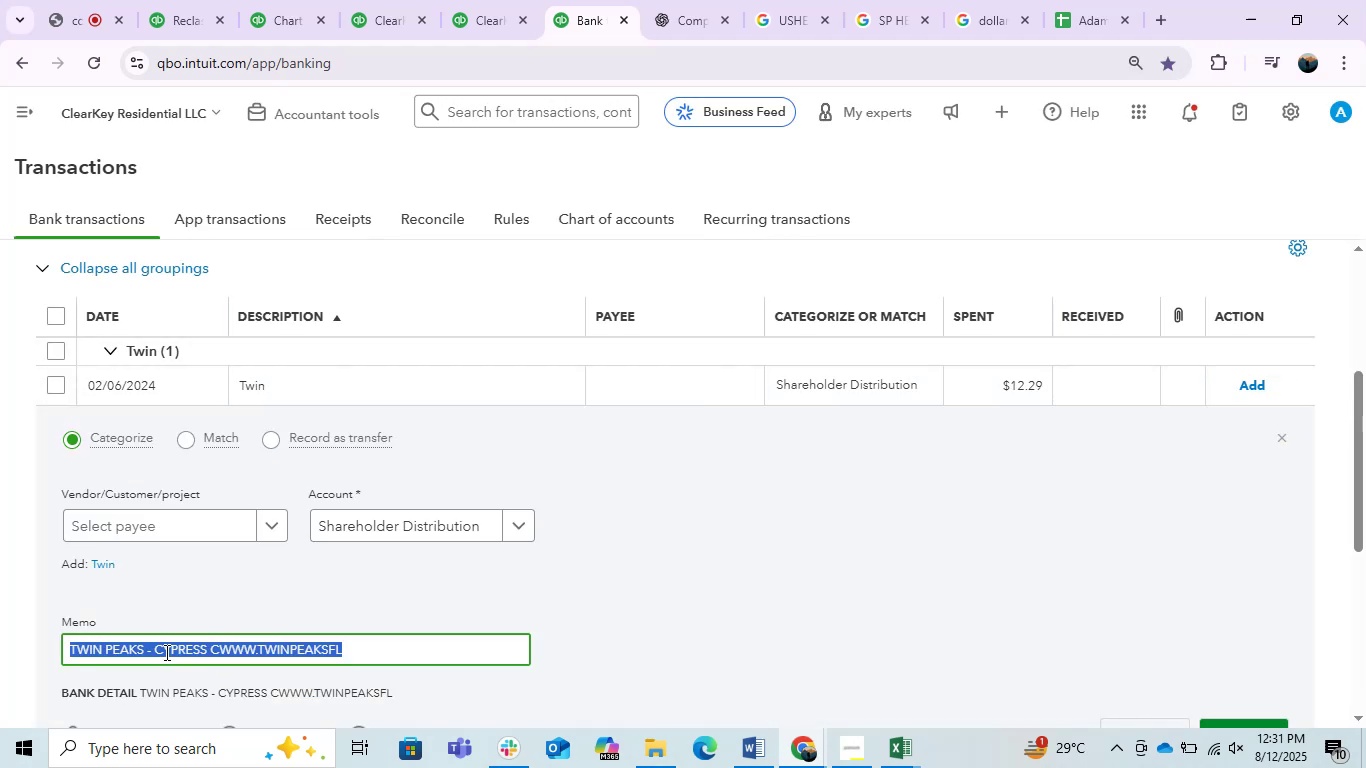 
key(Control+ControlLeft)
 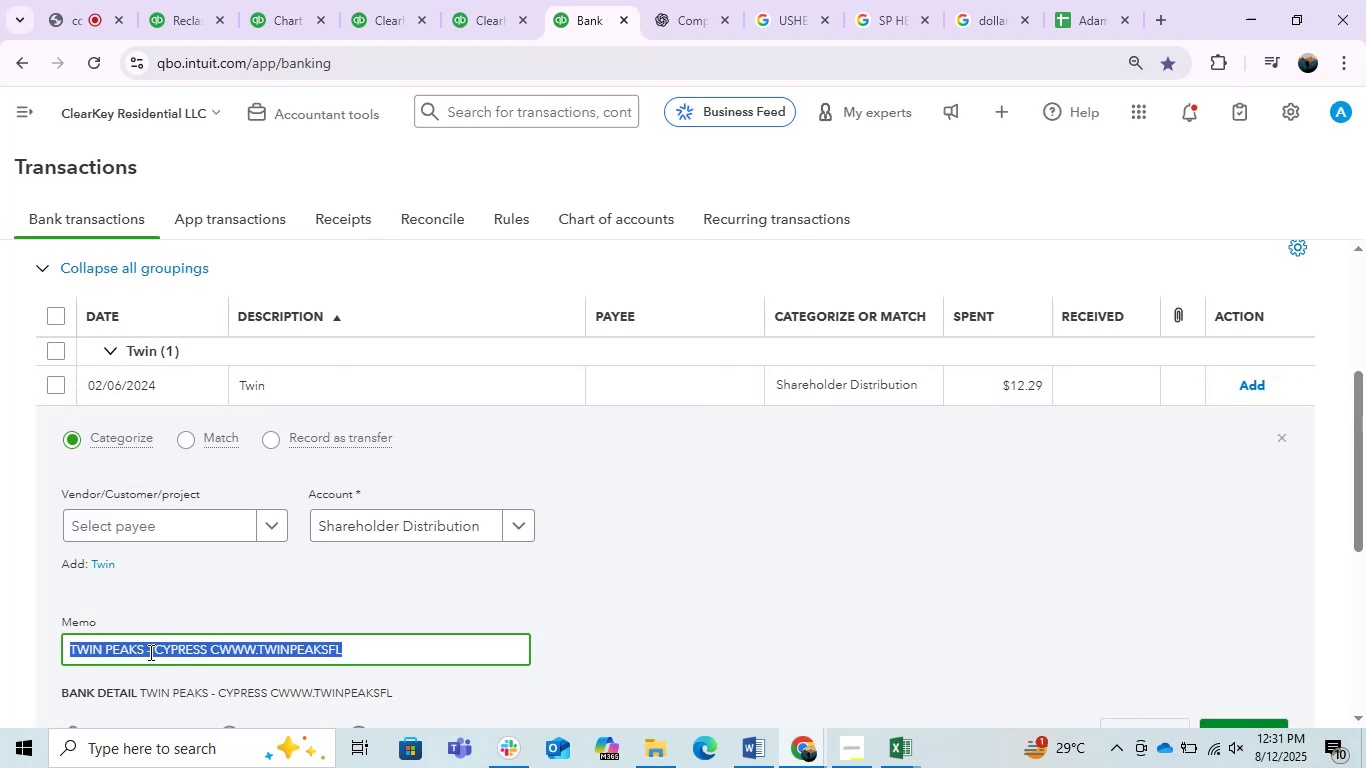 
left_click([149, 652])
 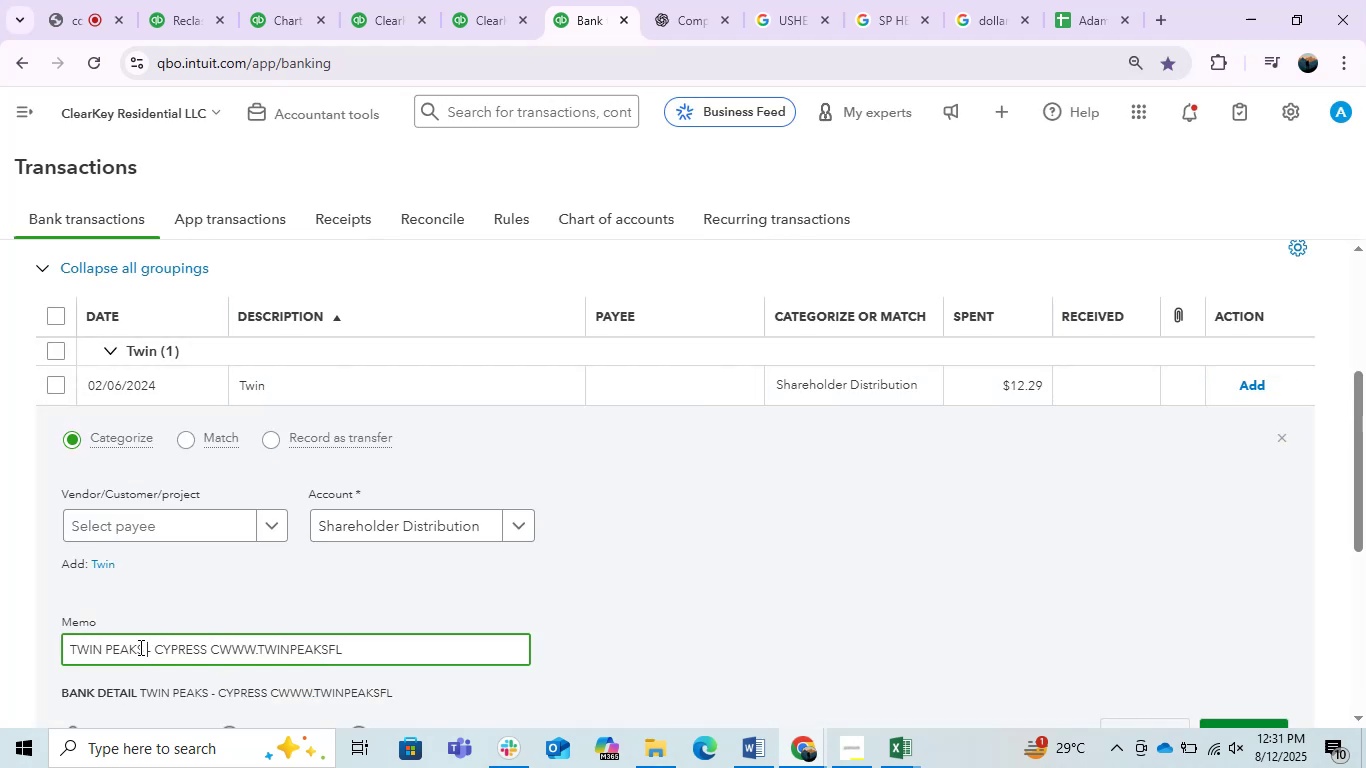 
left_click_drag(start_coordinate=[139, 647], to_coordinate=[0, 651])
 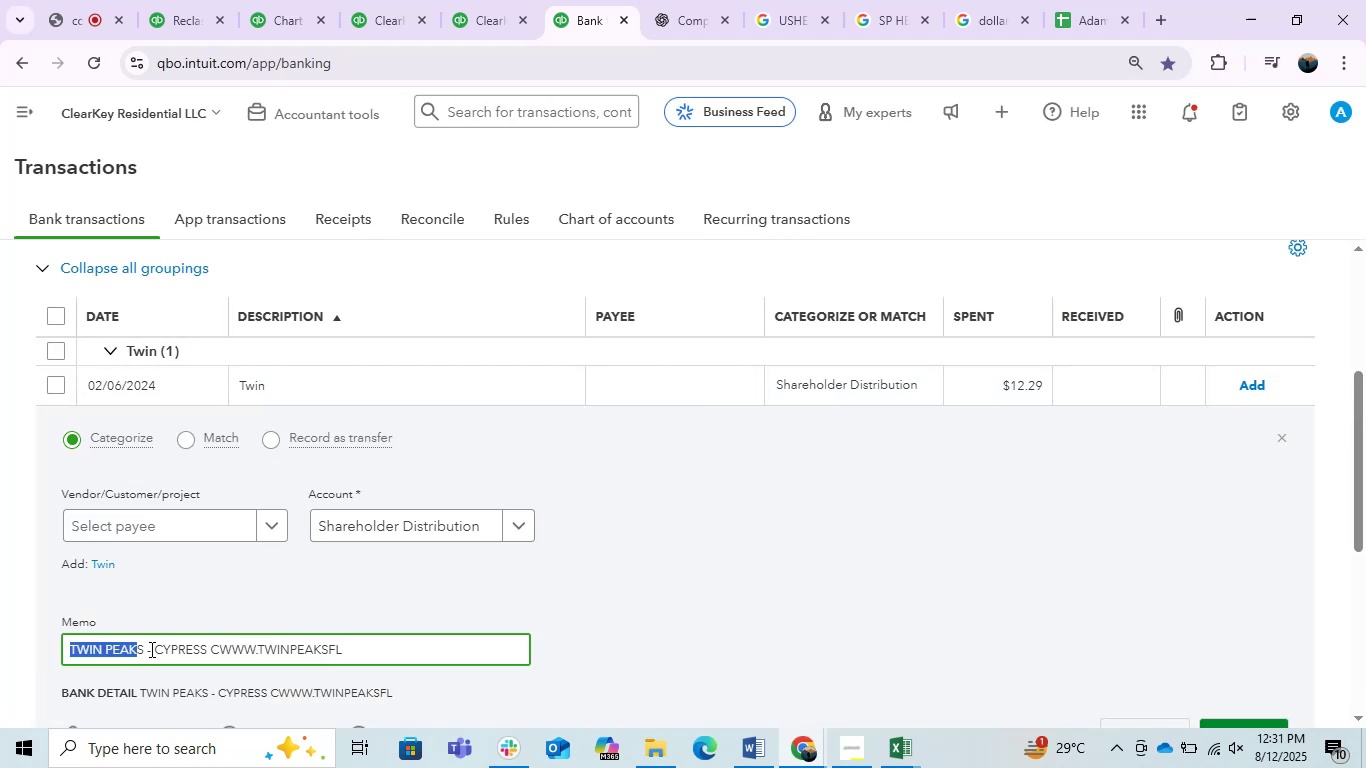 
left_click_drag(start_coordinate=[144, 648], to_coordinate=[0, 603])
 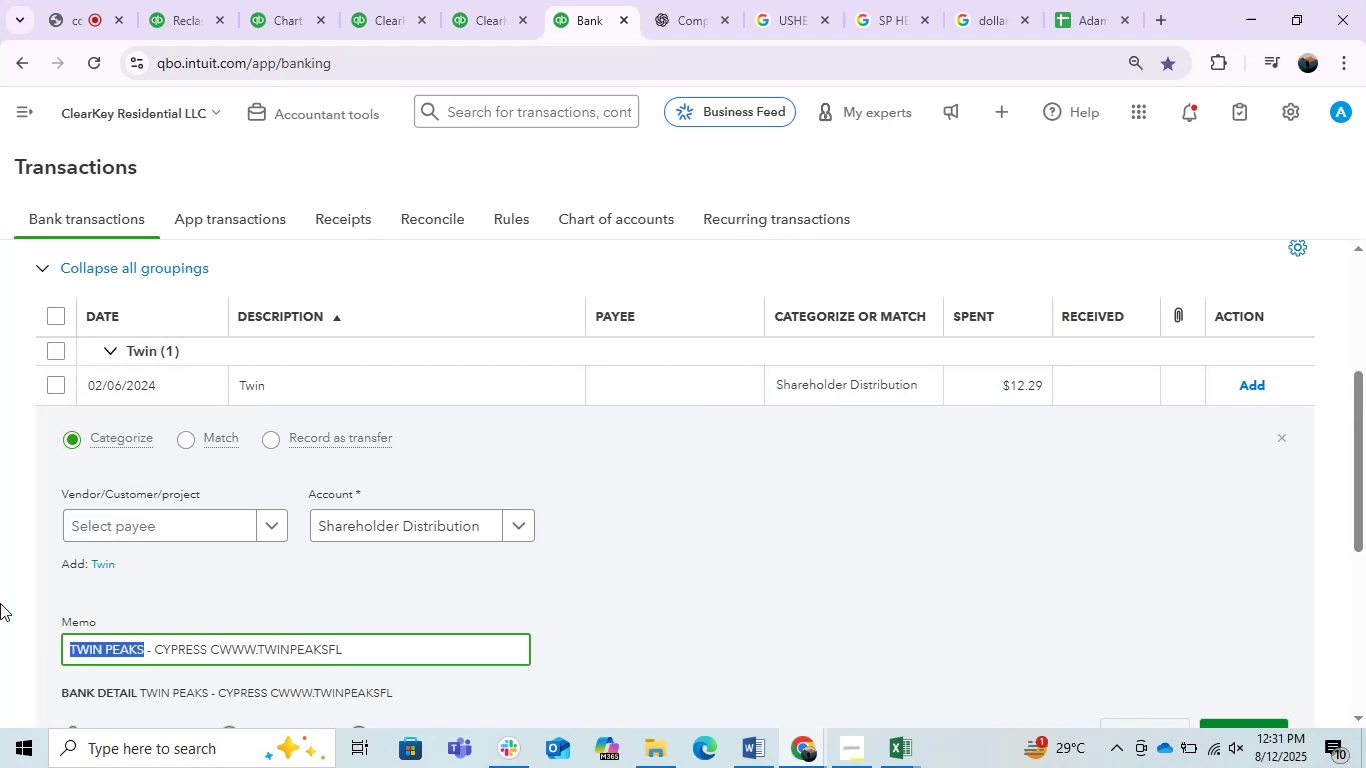 
key(Control+C)
 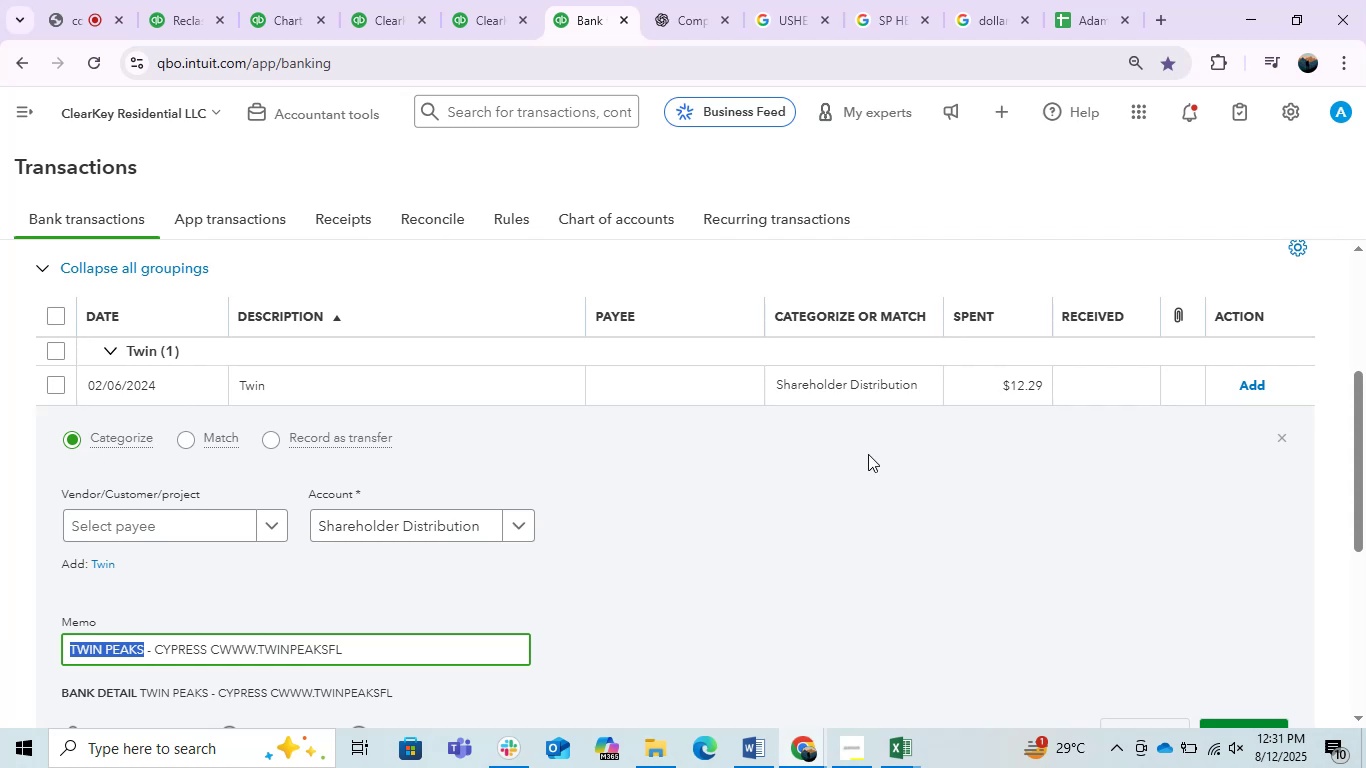 
key(Control+C)
 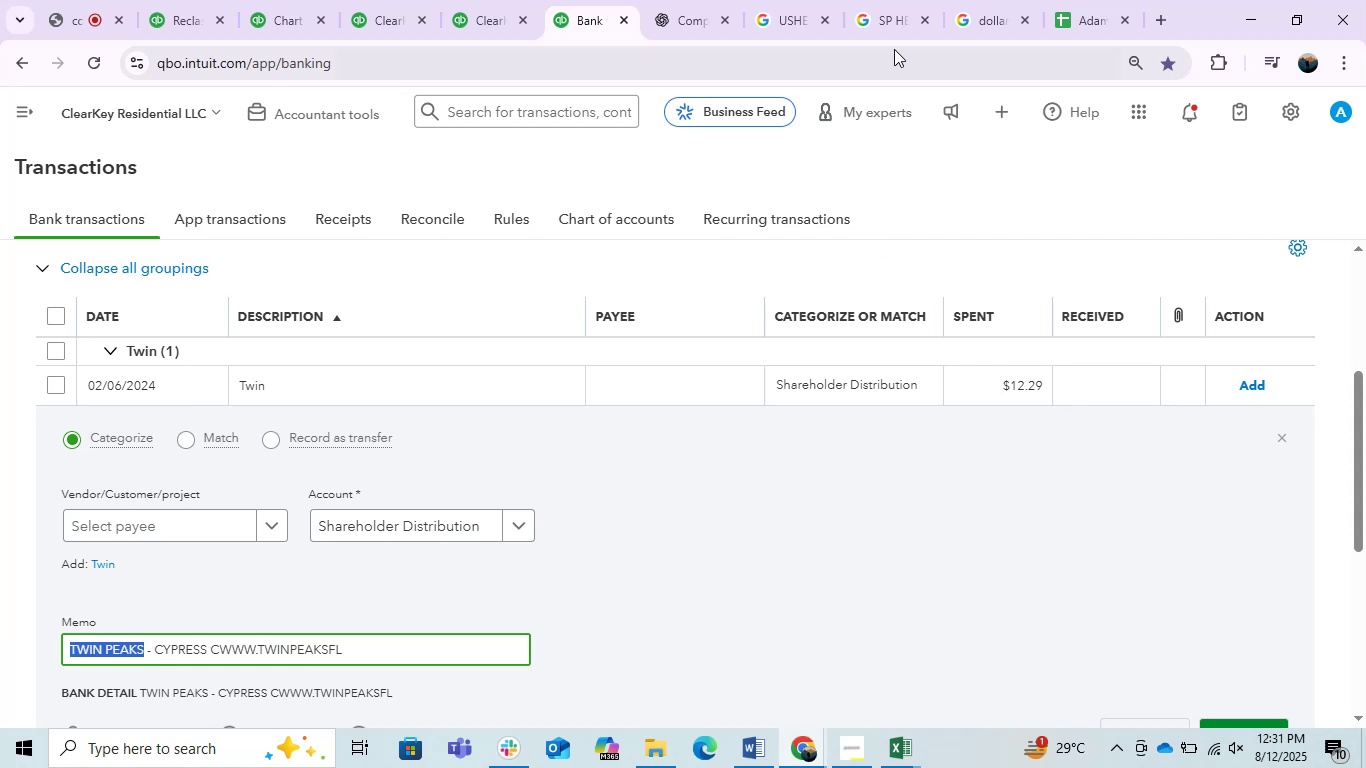 
key(Control+C)
 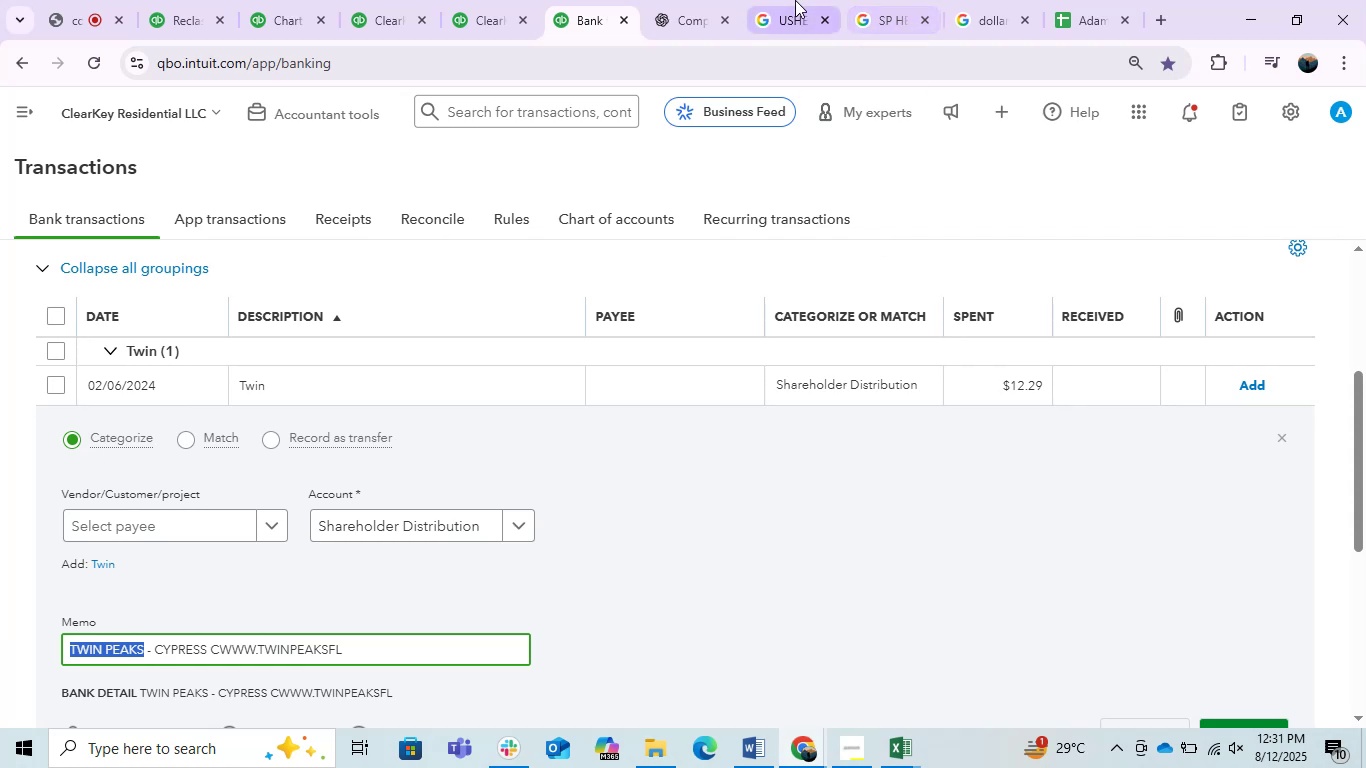 
left_click([795, 0])
 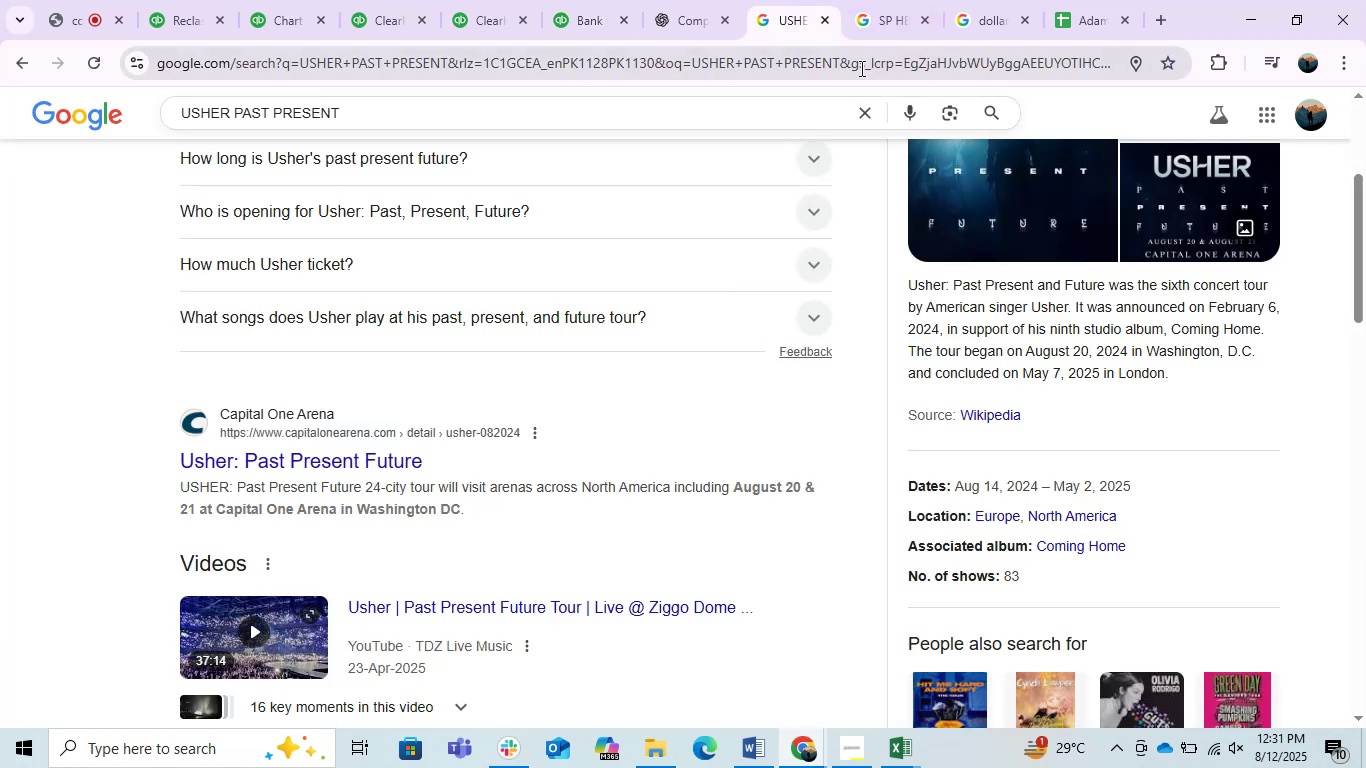 
key(Control+ControlLeft)
 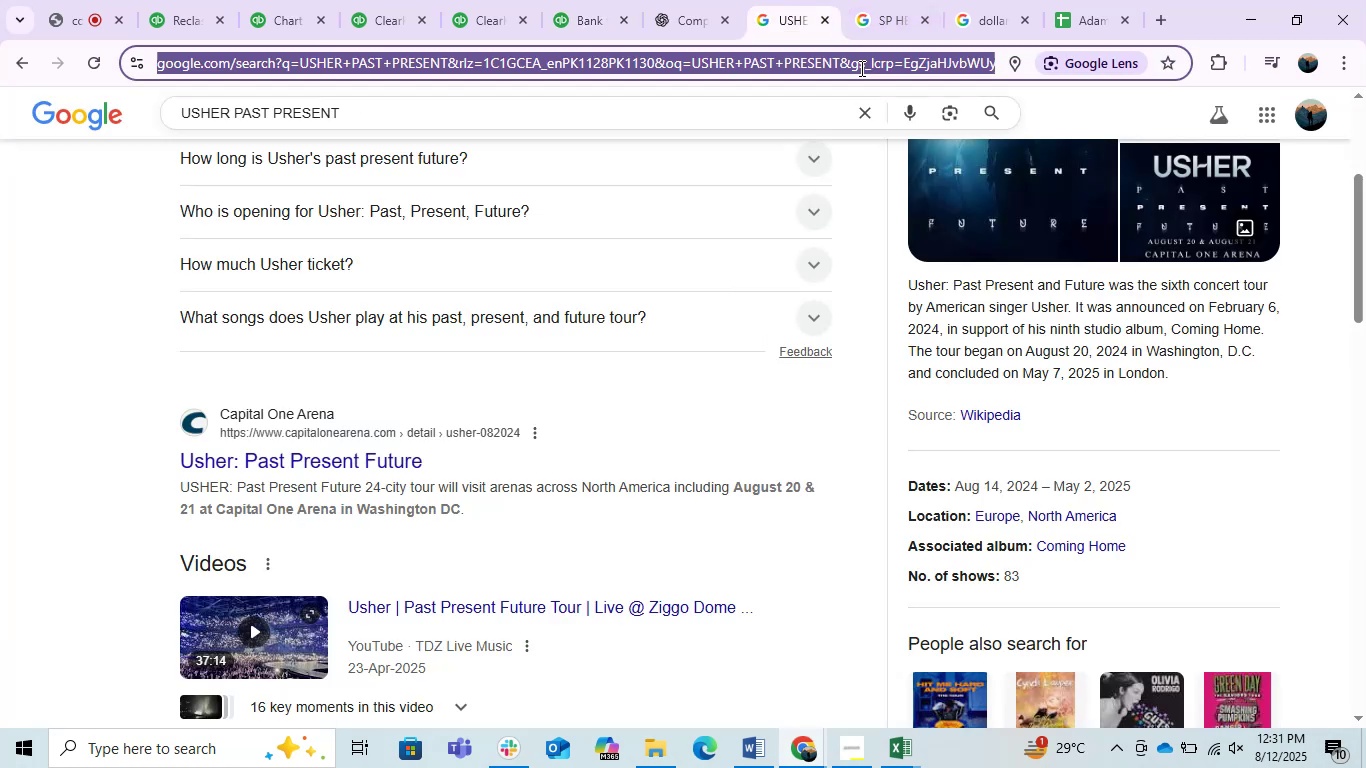 
double_click([860, 68])
 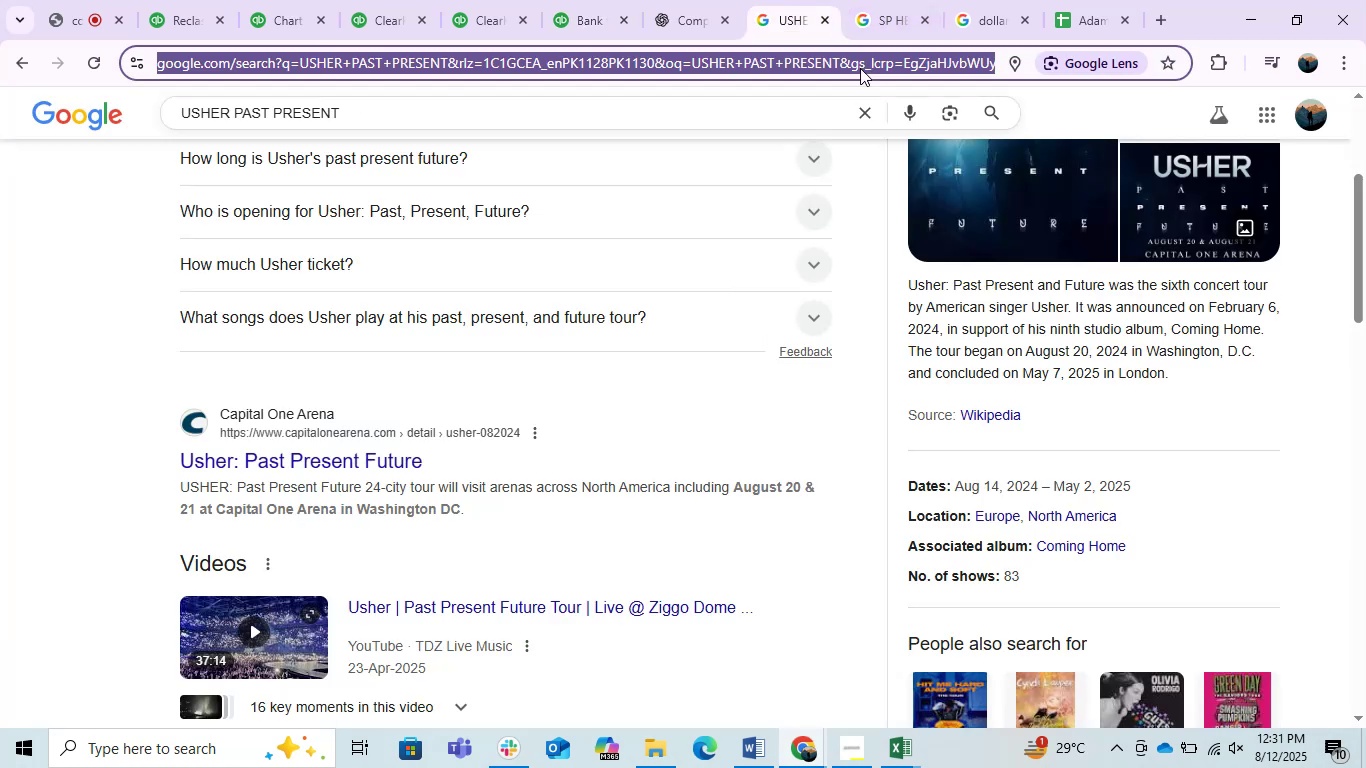 
key(Control+V)
 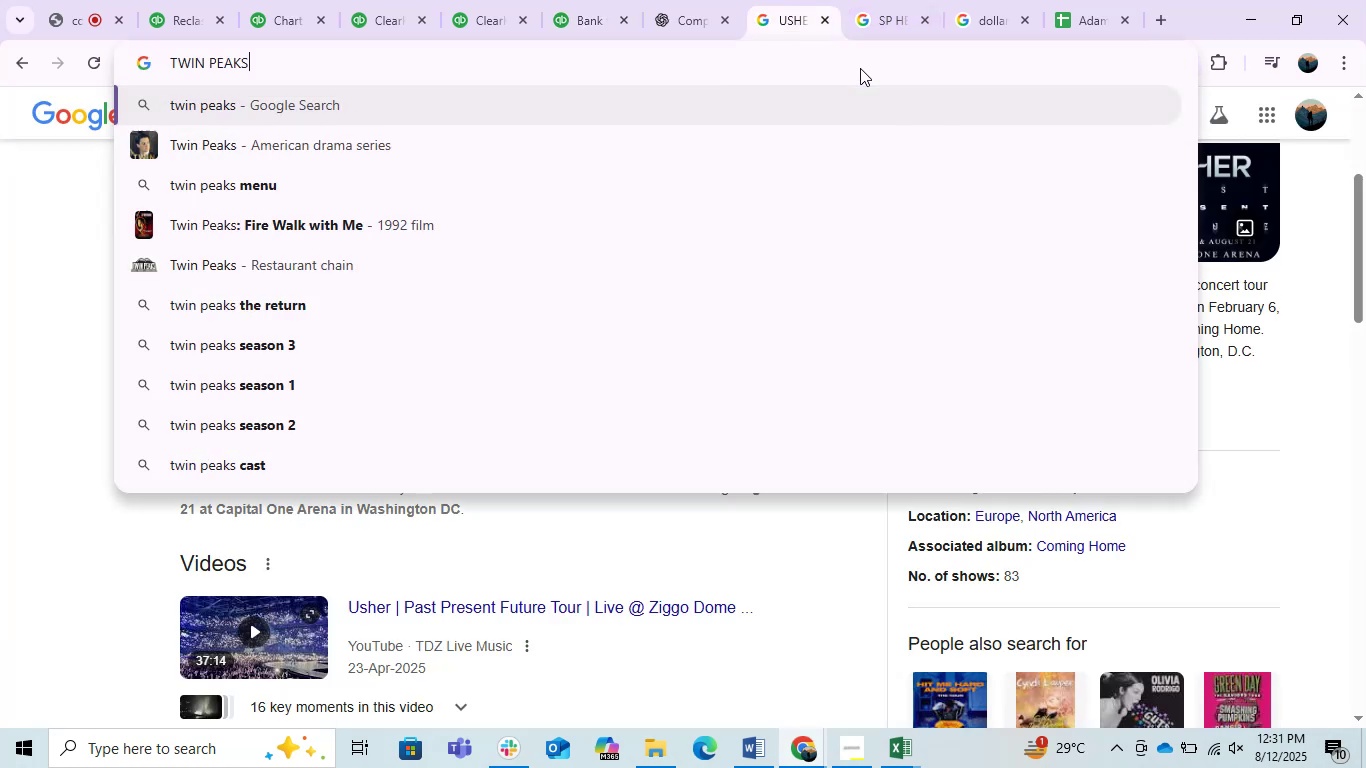 
key(Enter)
 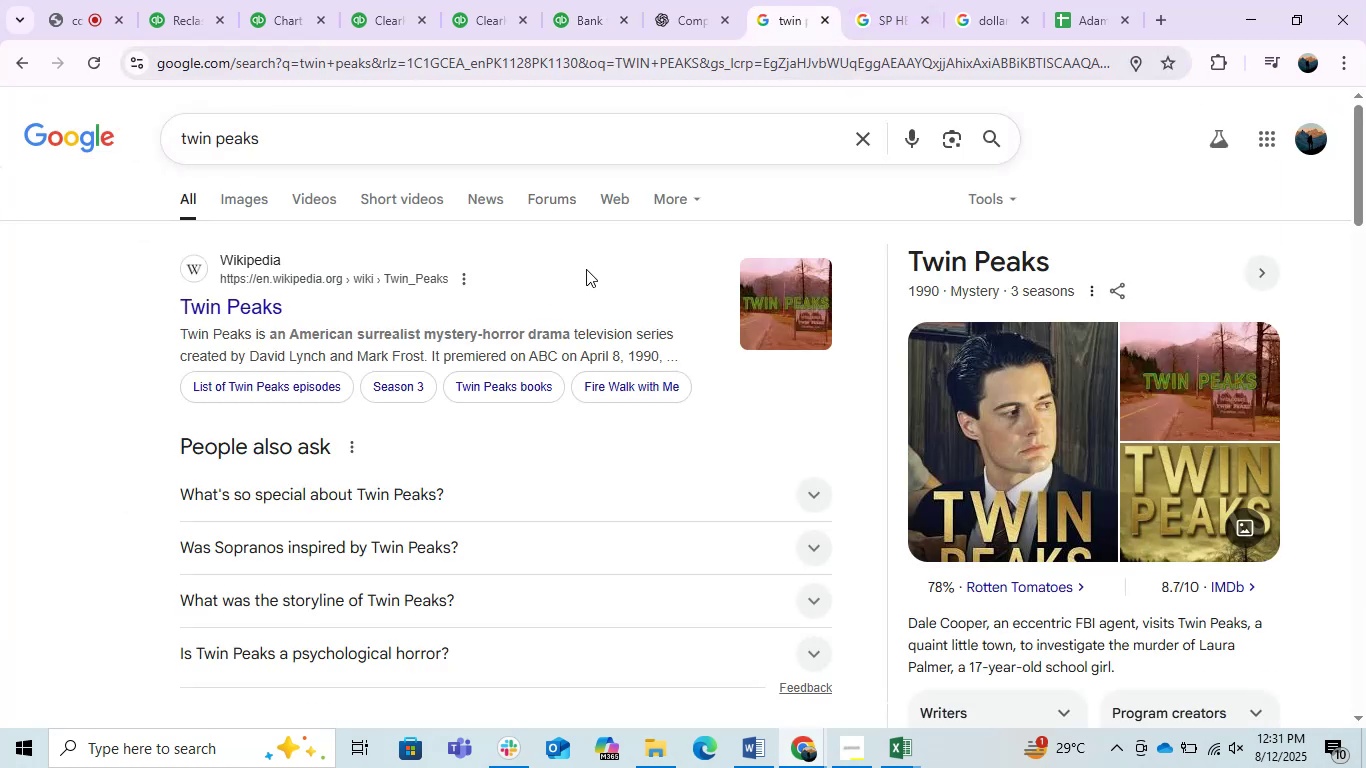 
wait(9.95)
 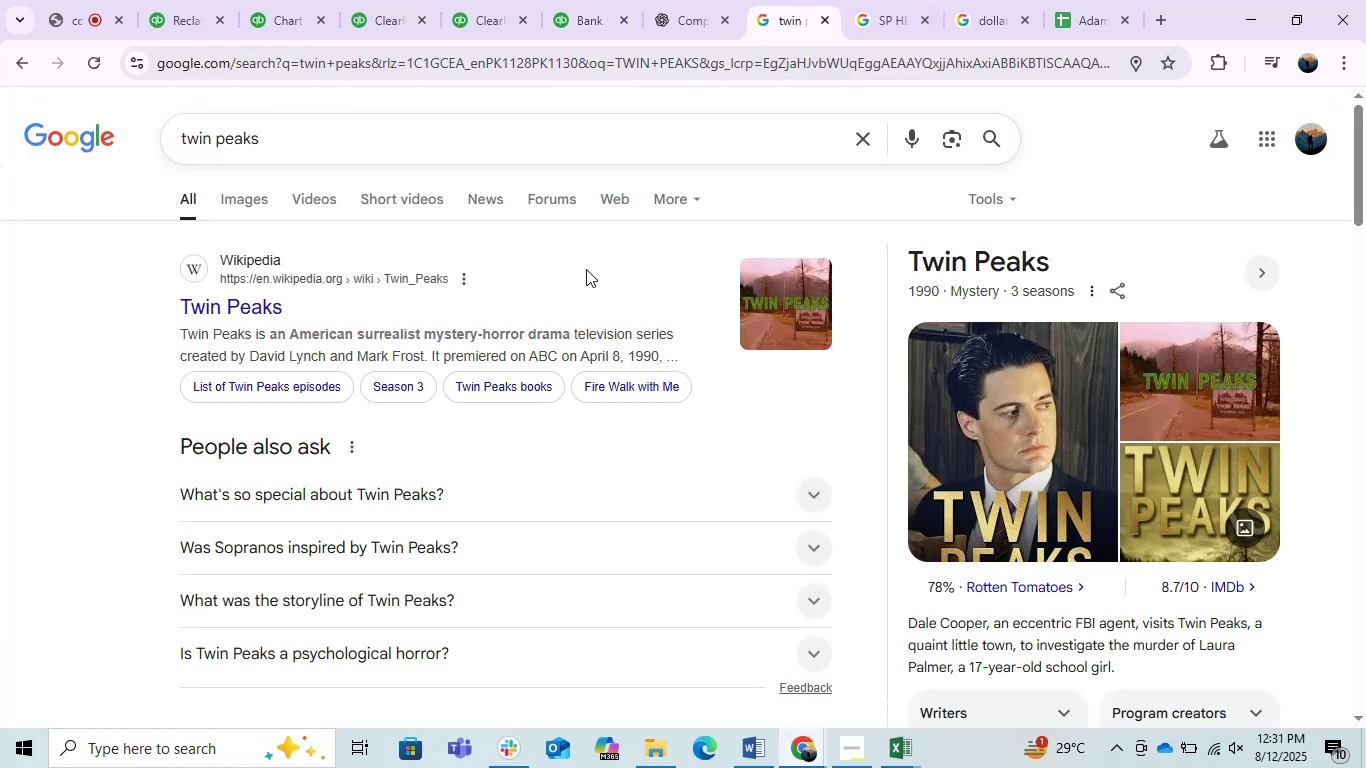 
left_click([702, 0])
 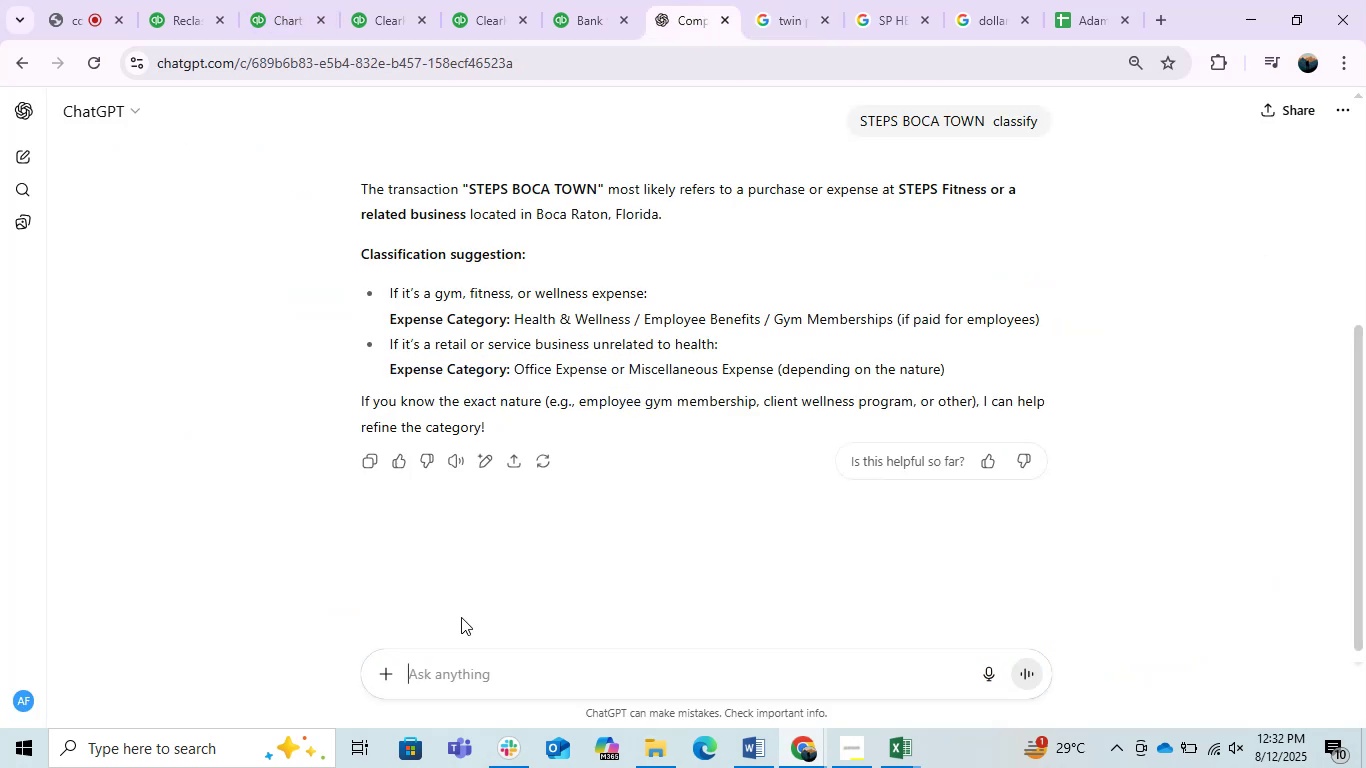 
key(Control+V)
 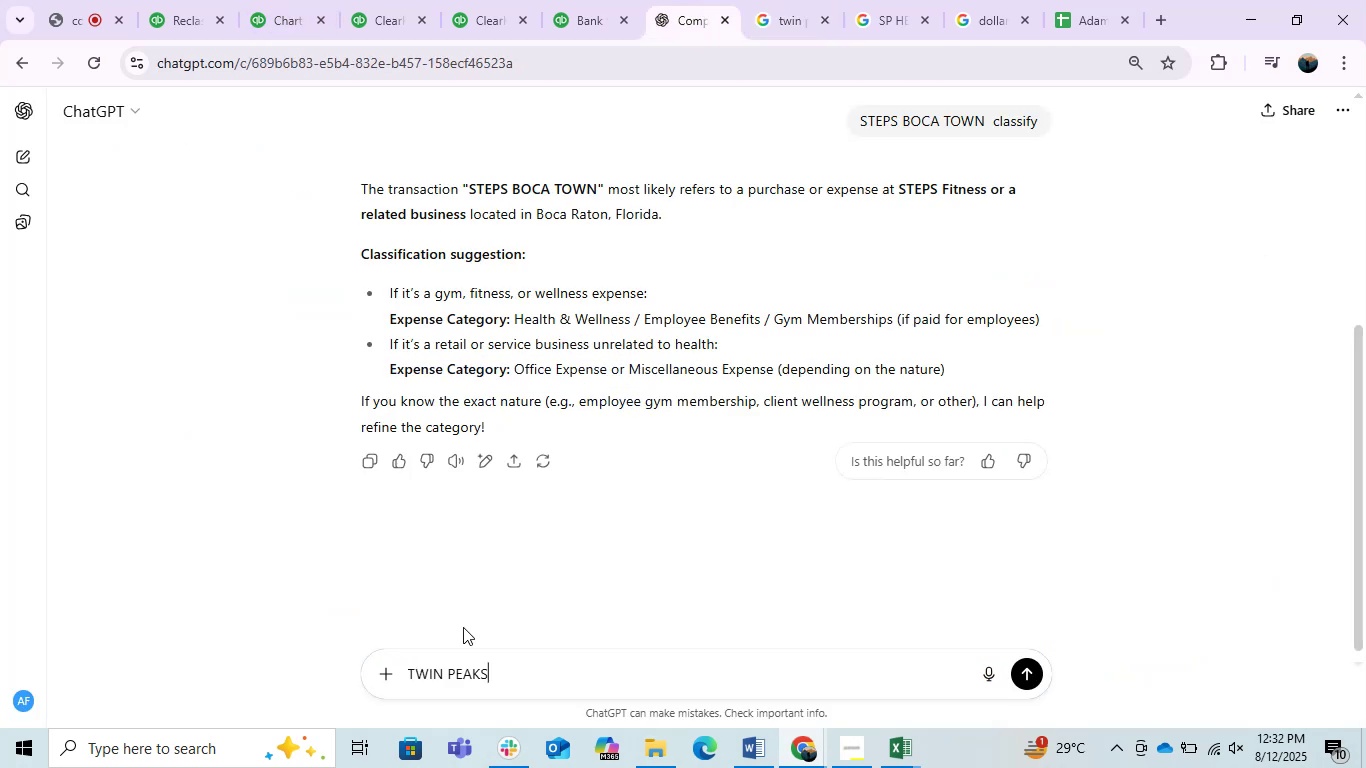 
key(Enter)
 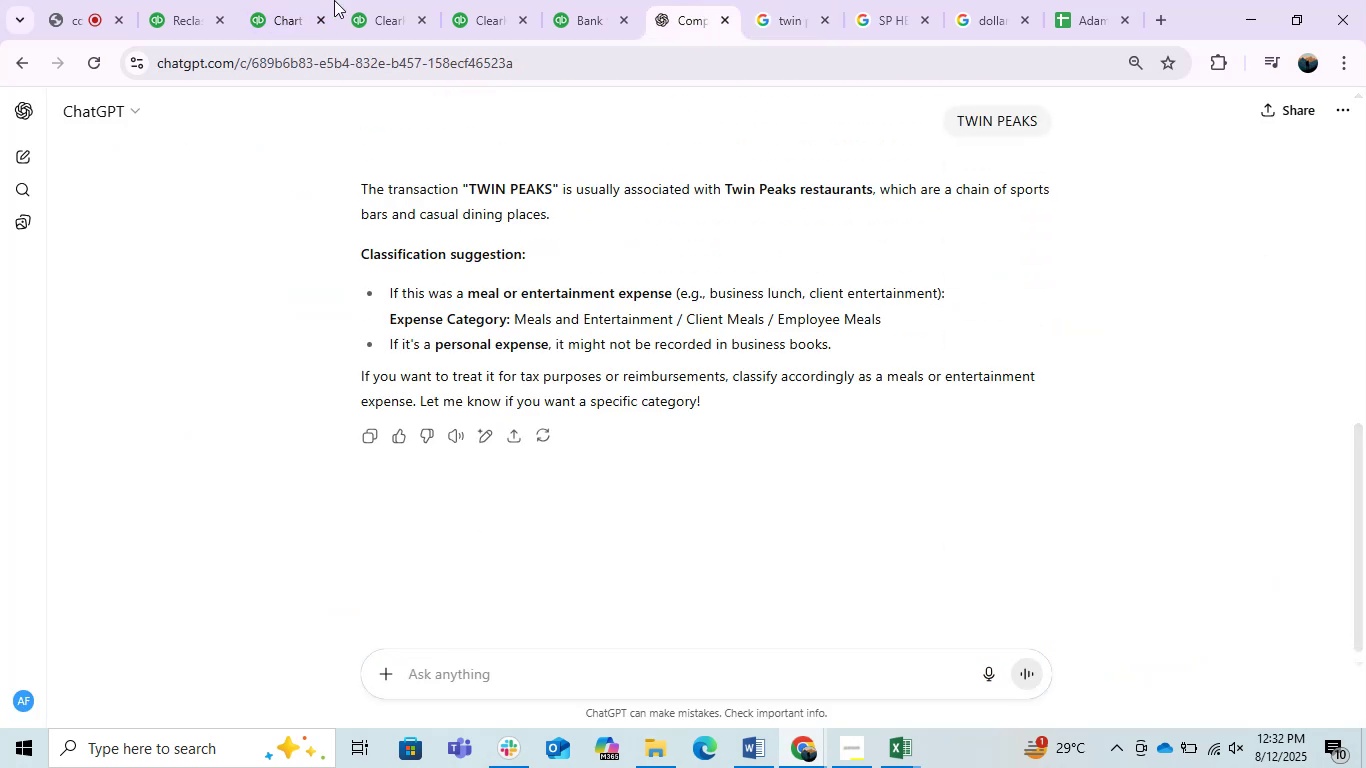 
wait(6.73)
 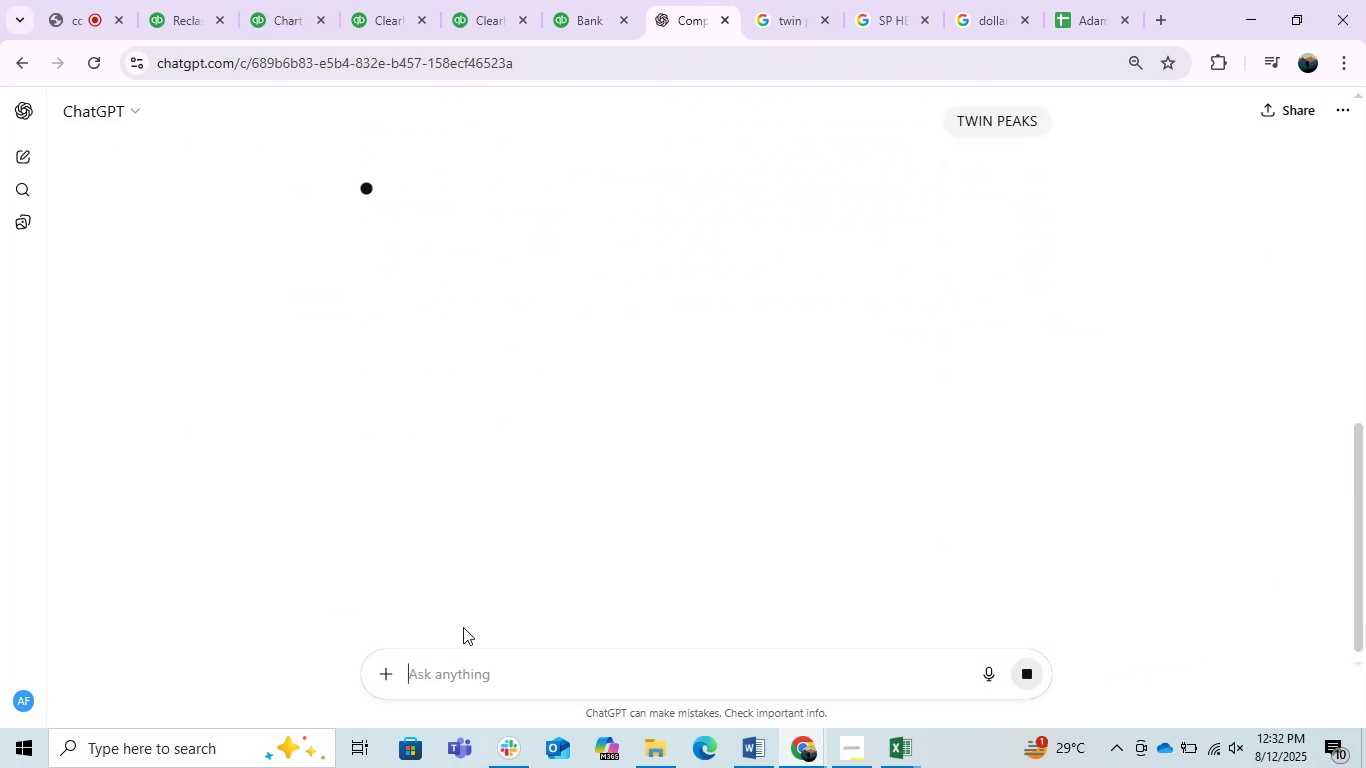 
left_click([597, 0])
 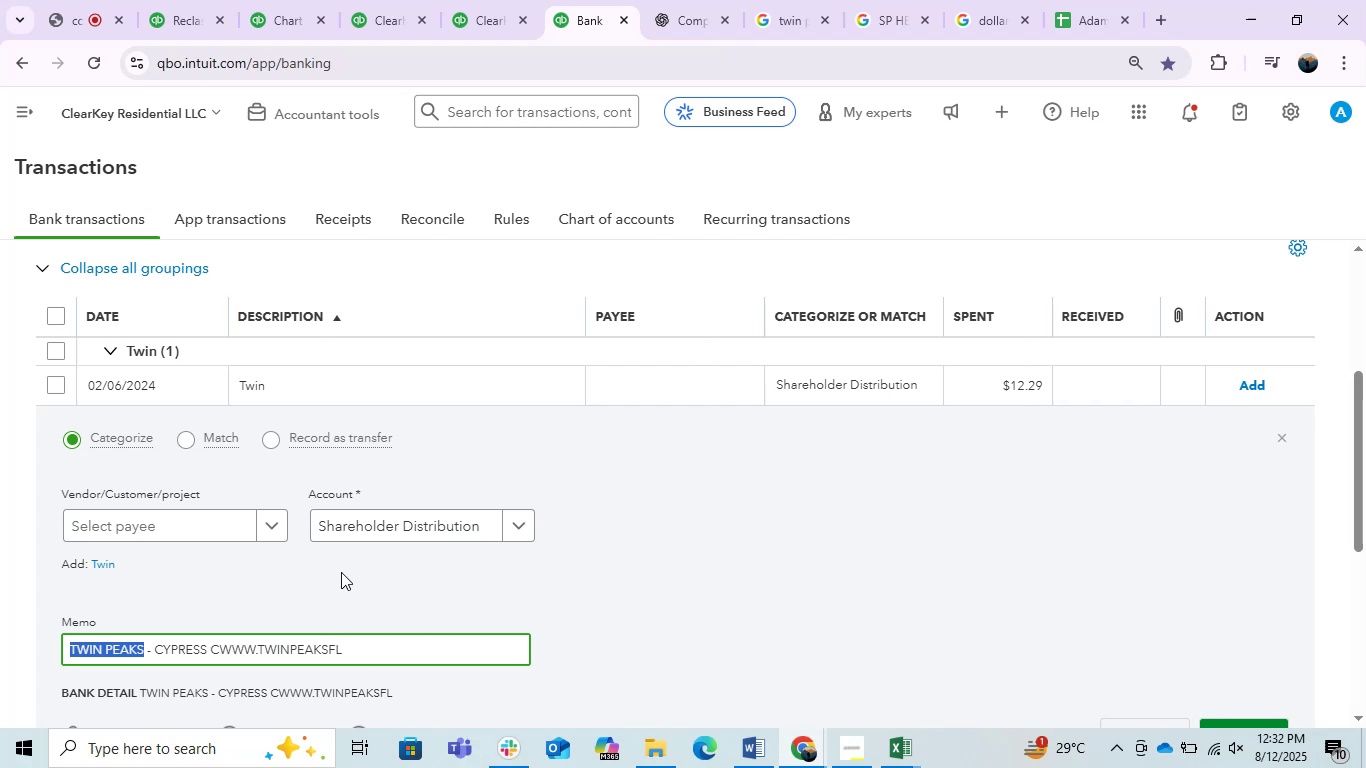 
left_click([441, 511])
 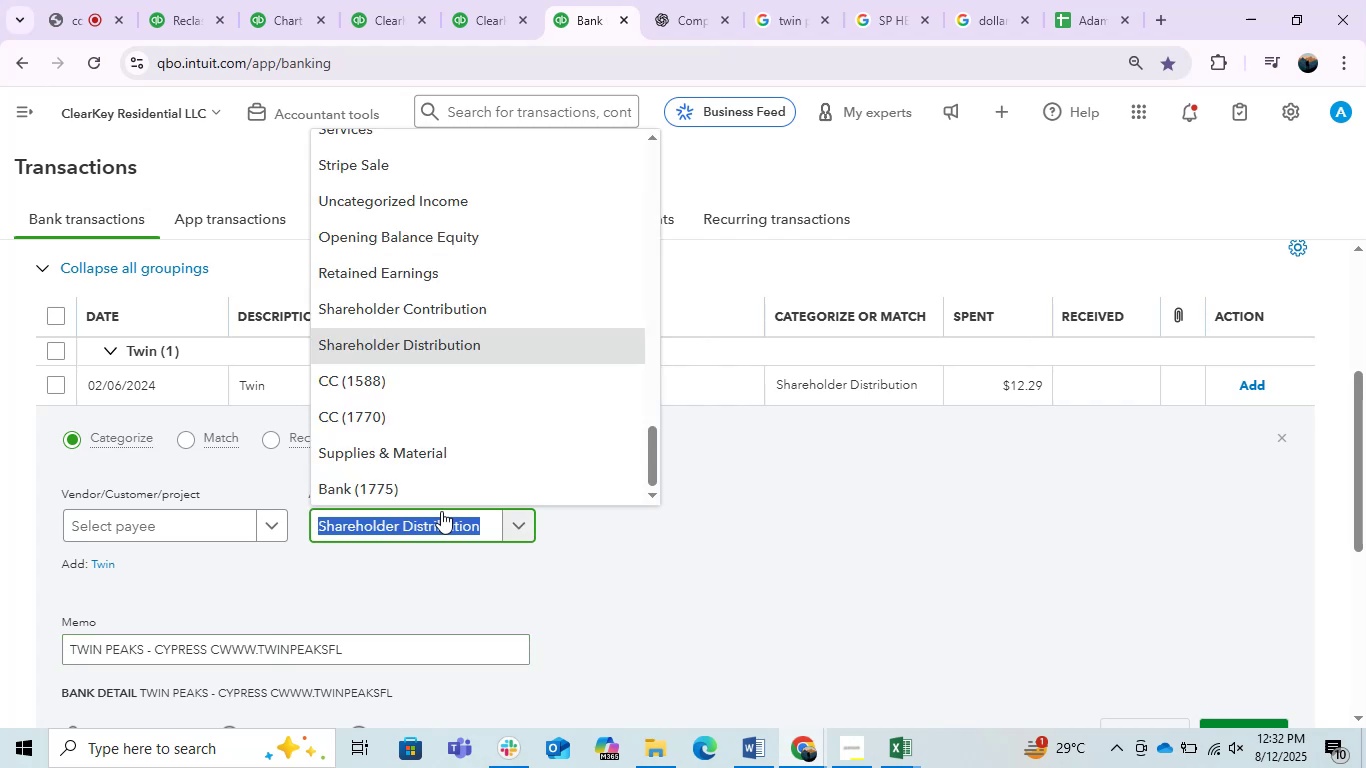 
type(meal)
 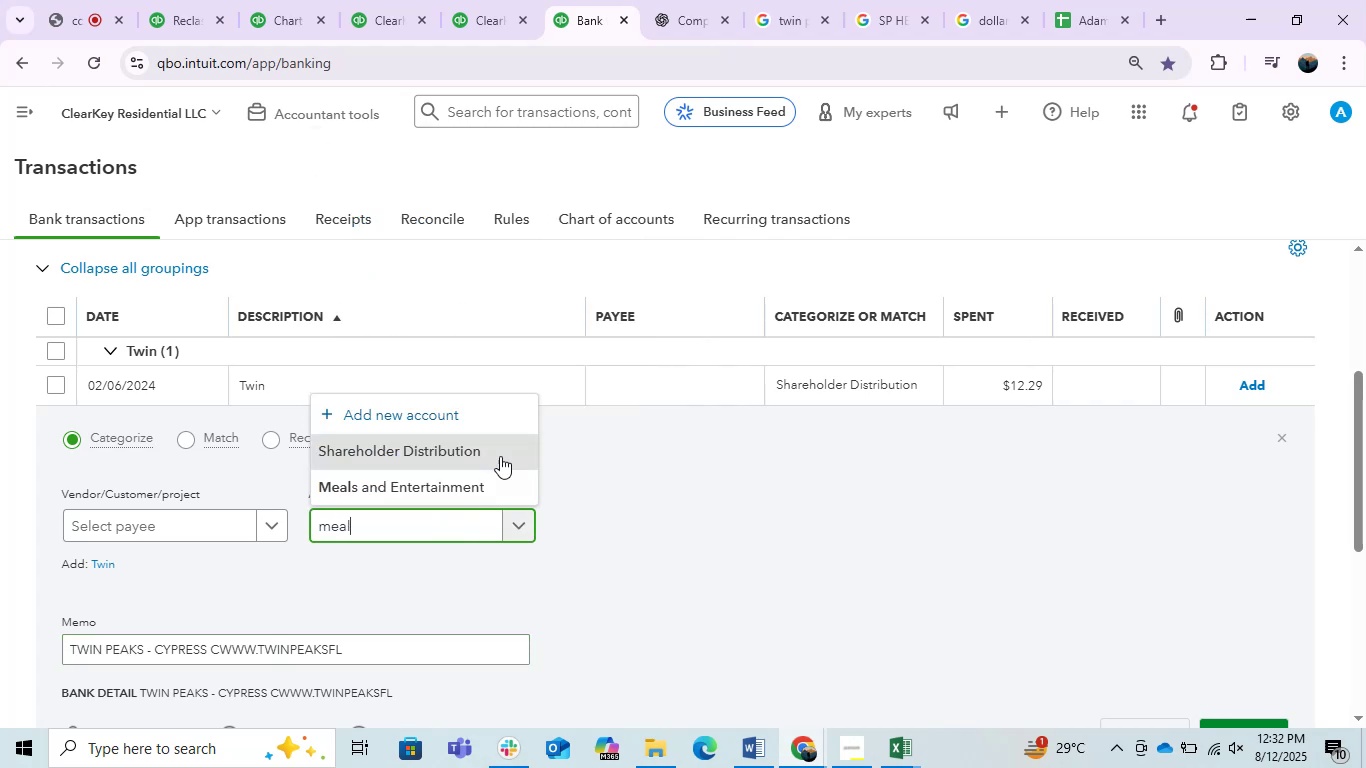 
left_click([470, 479])
 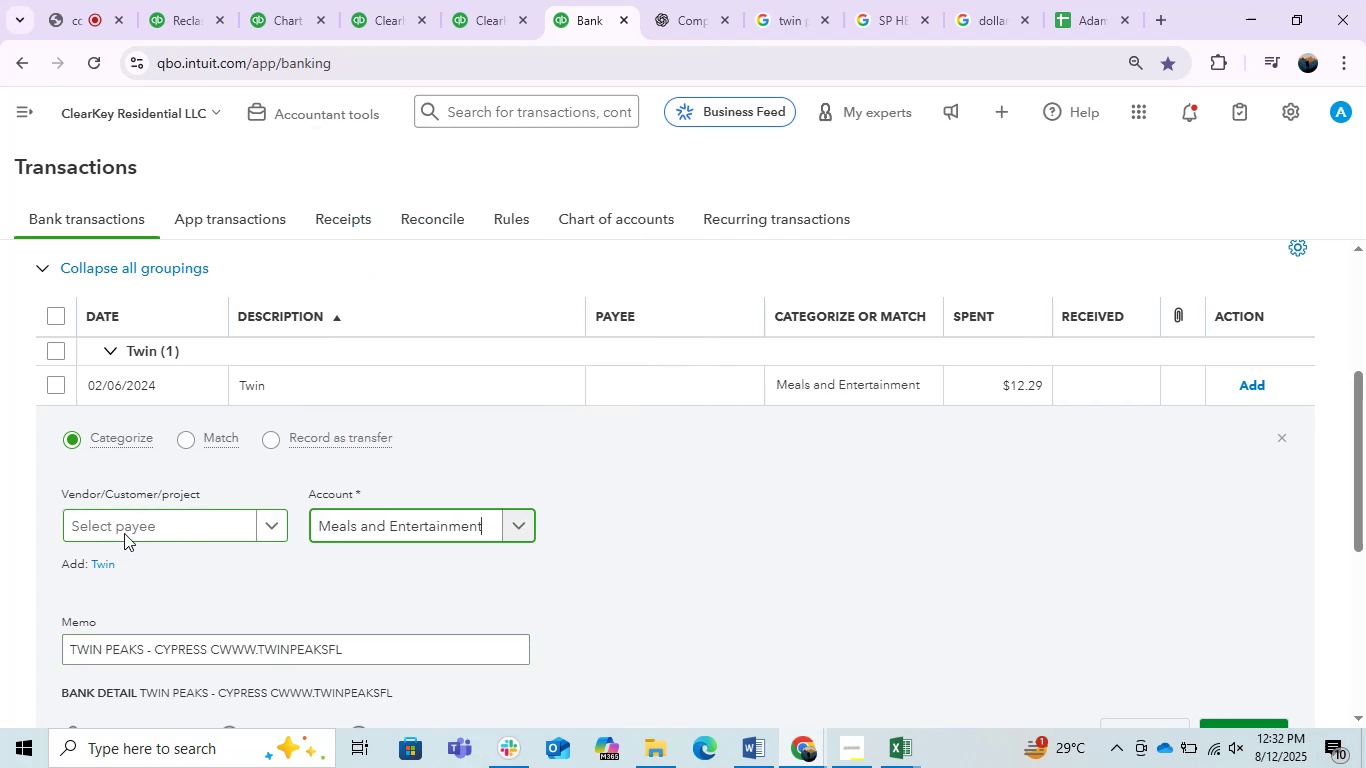 
key(Control+ControlLeft)
 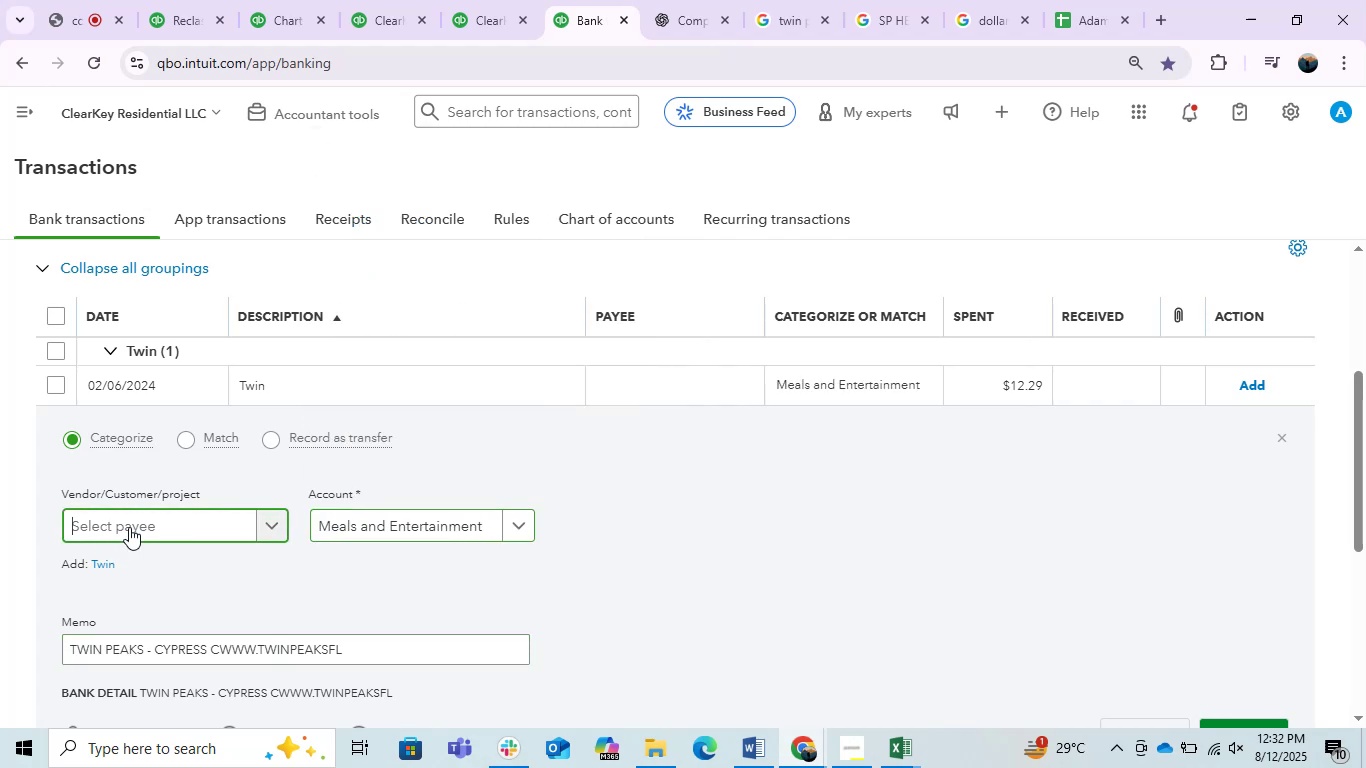 
key(Control+V)
 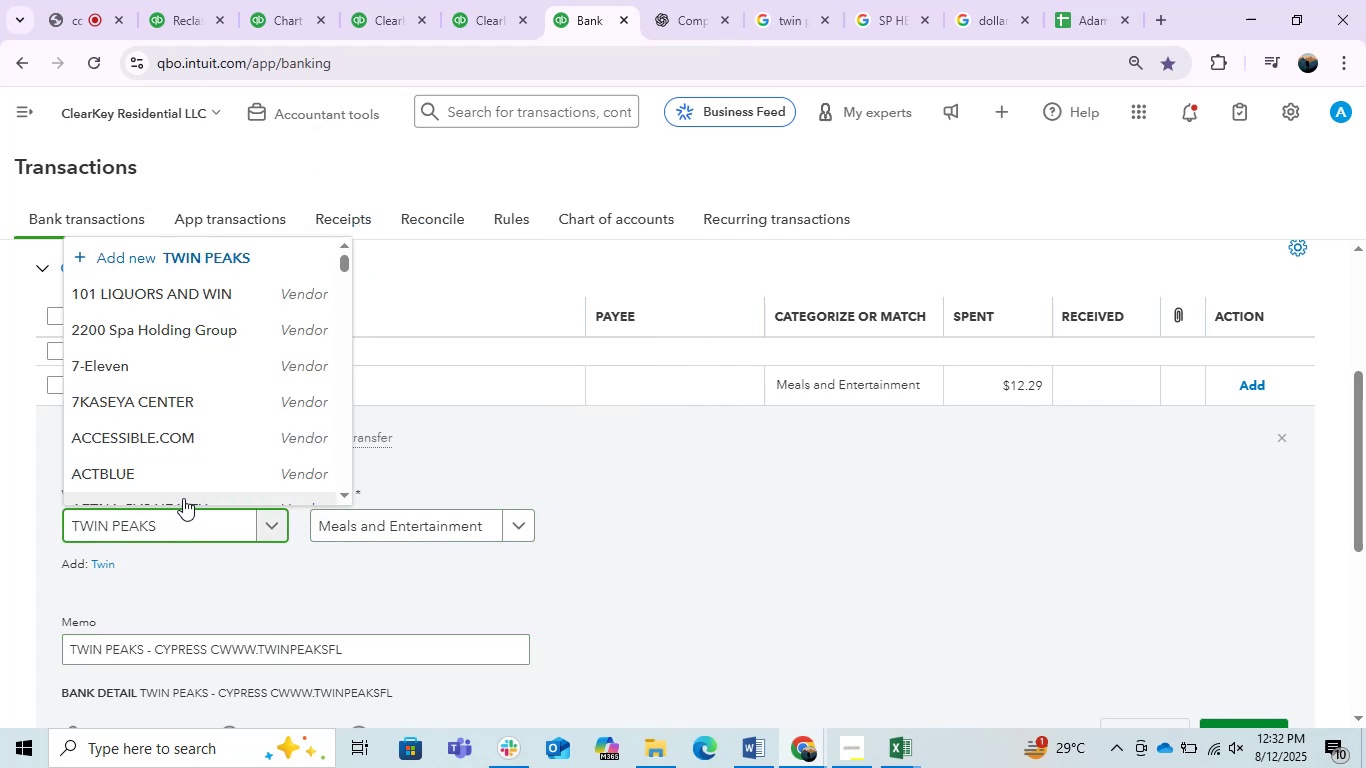 
left_click([194, 478])
 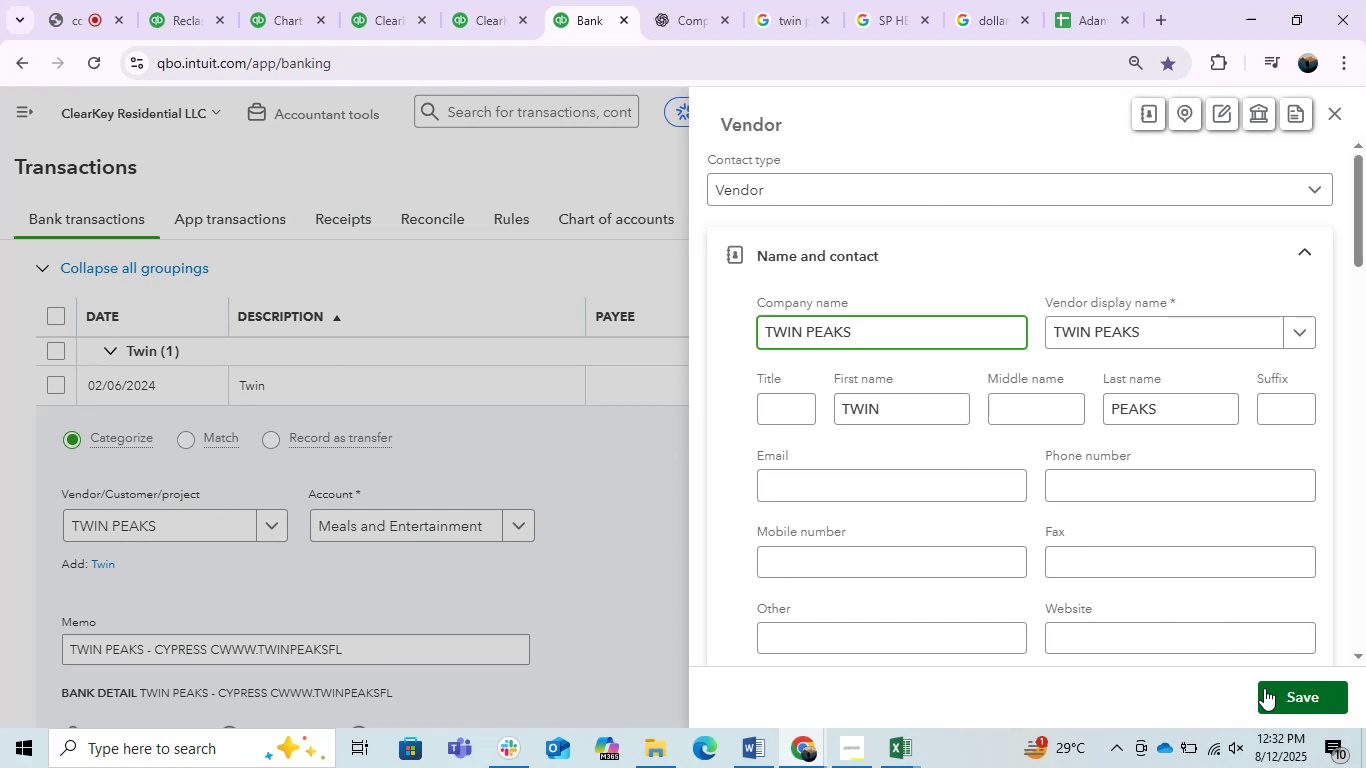 
wait(12.3)
 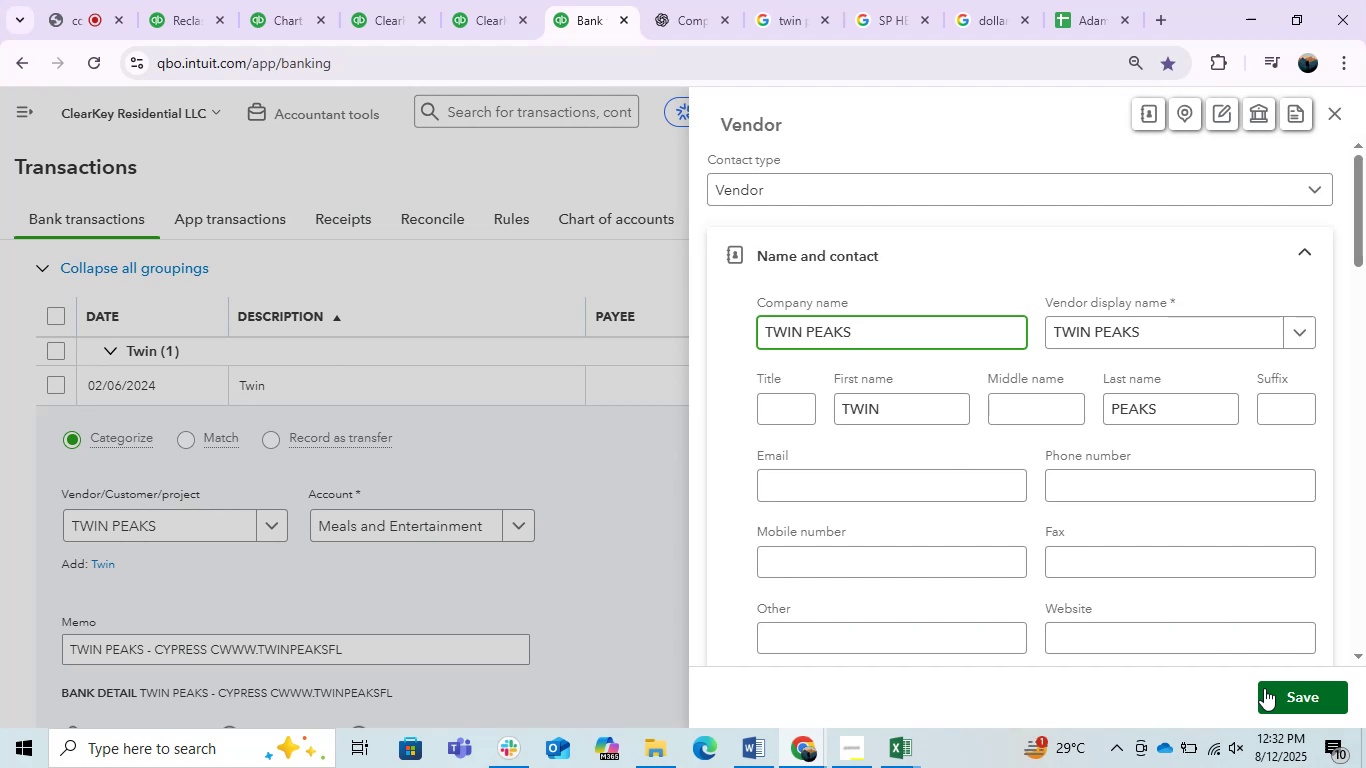 
left_click([1264, 688])
 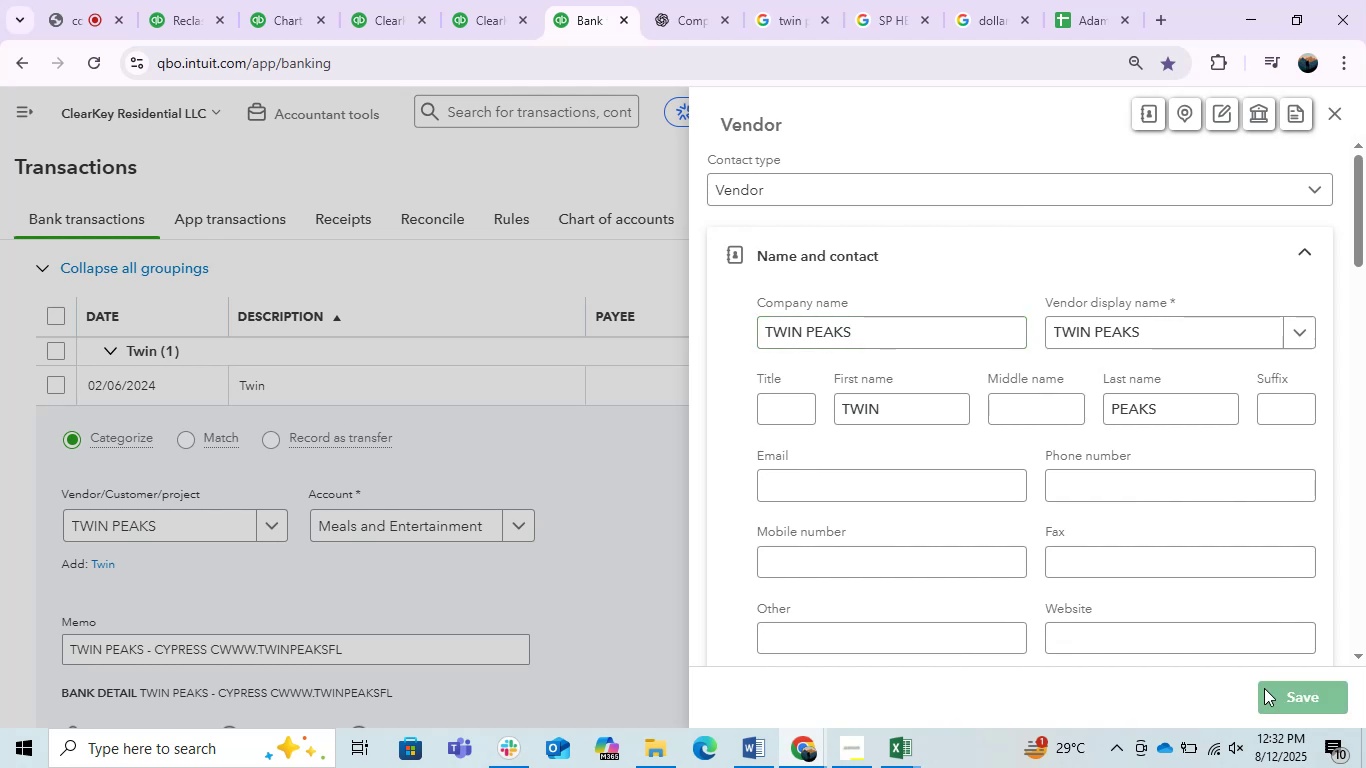 
mouse_move([1205, 688])
 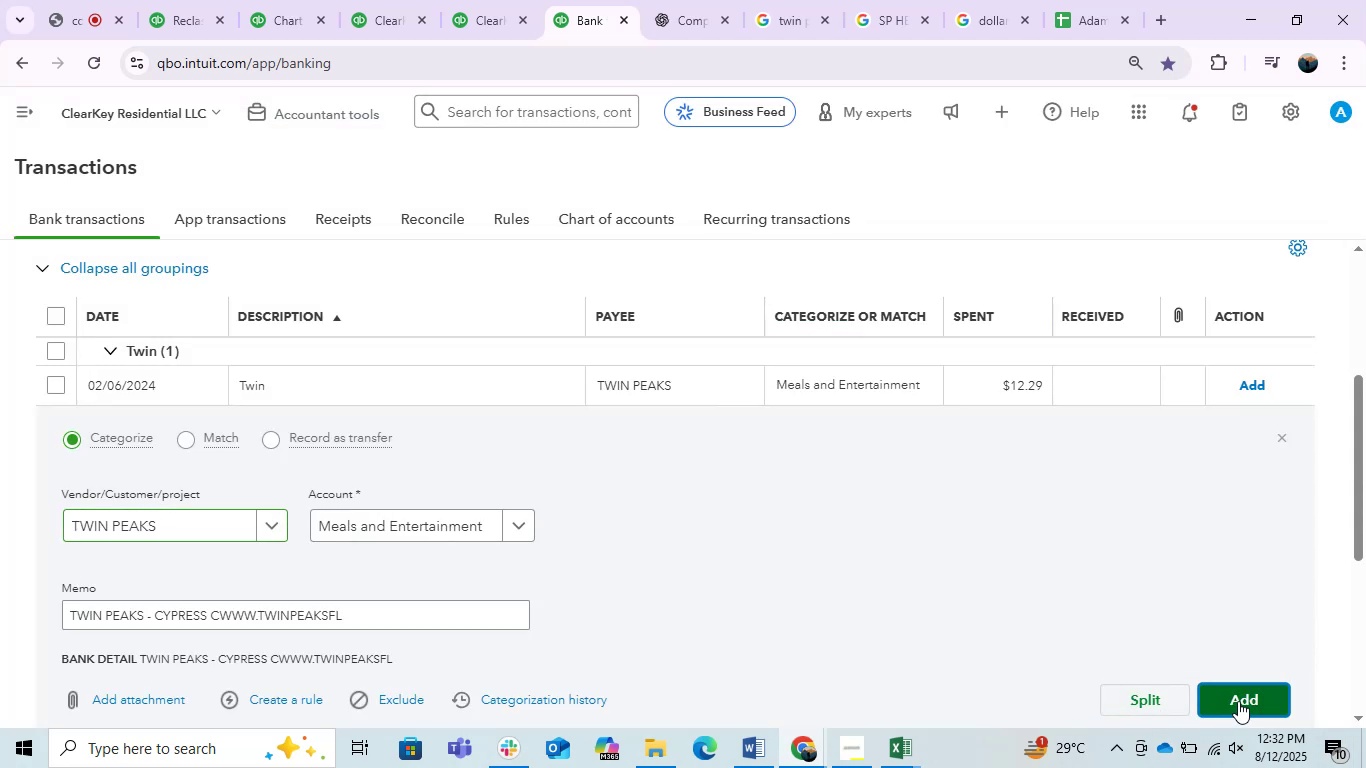 
mouse_move([454, 545])
 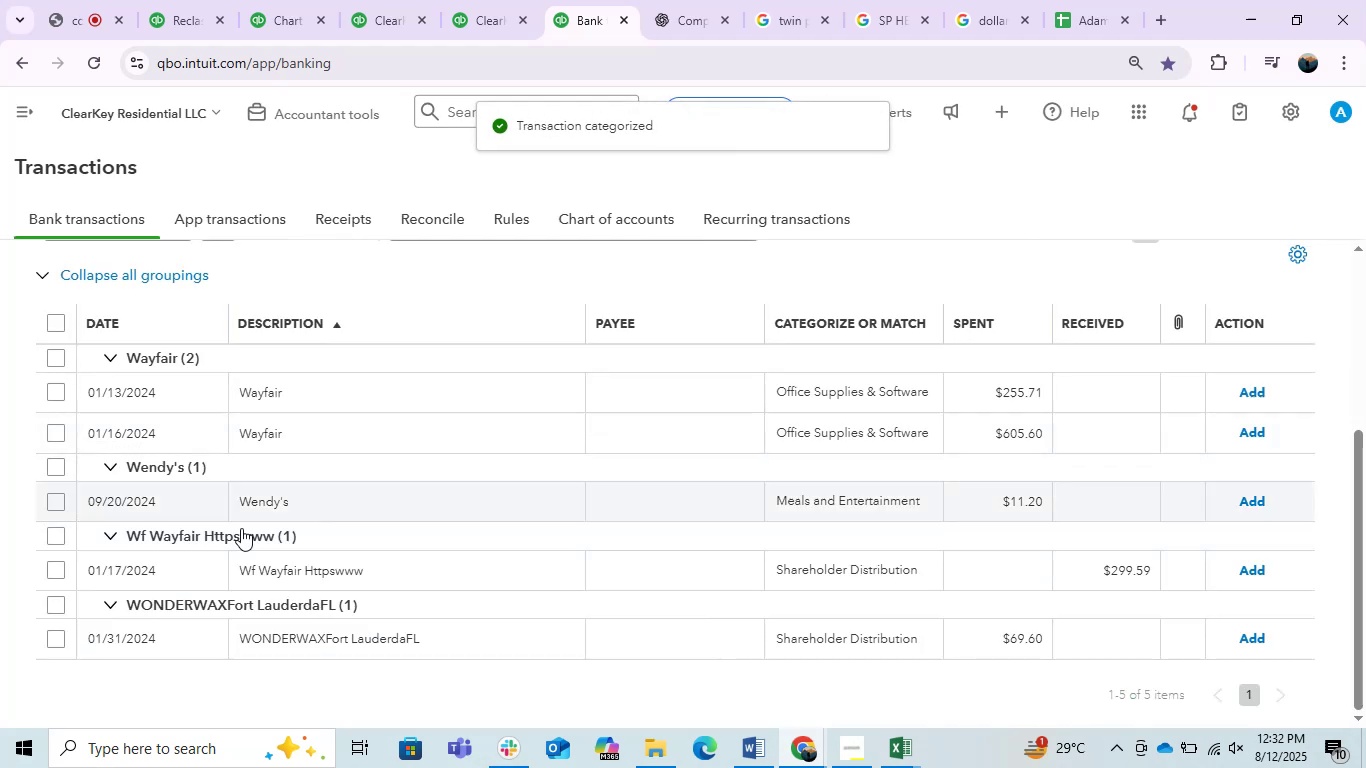 
scroll: coordinate [251, 528], scroll_direction: up, amount: 1.0
 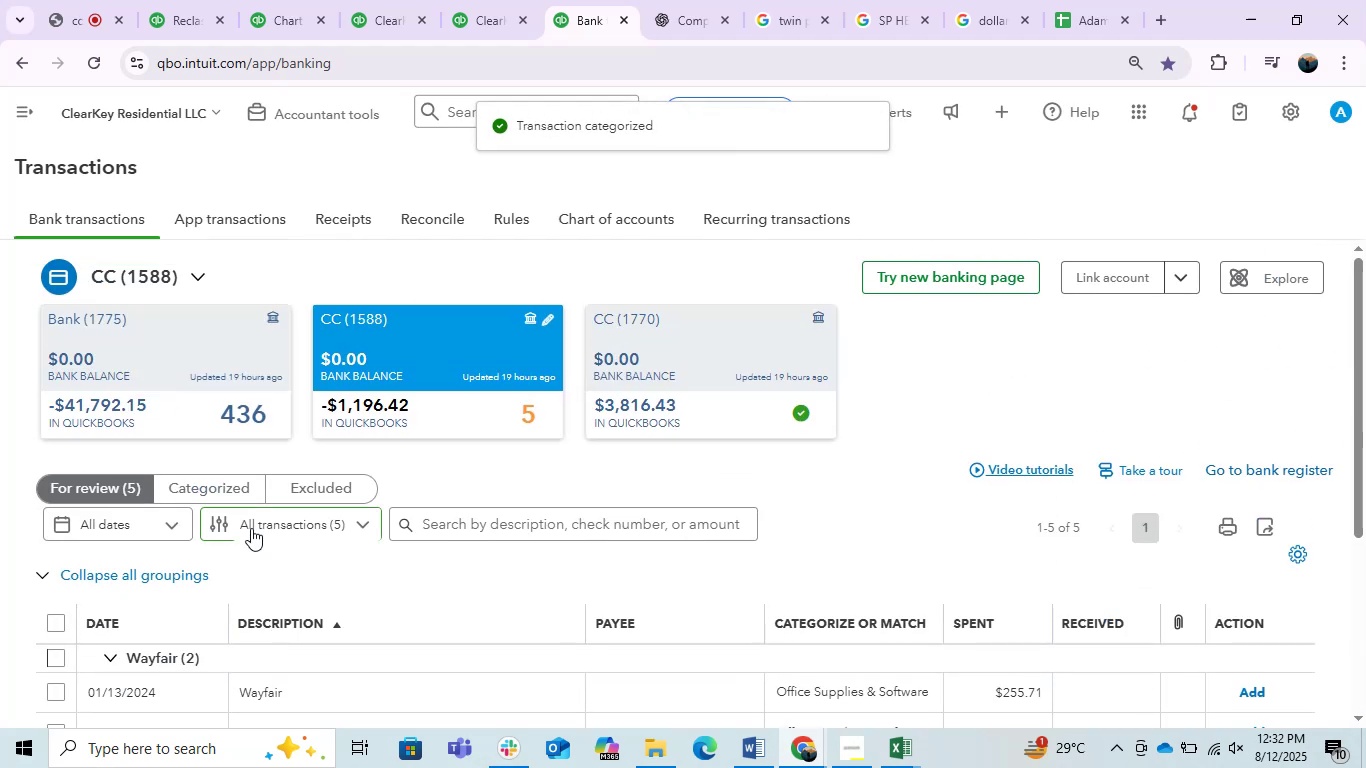 
scroll: coordinate [251, 528], scroll_direction: down, amount: 1.0
 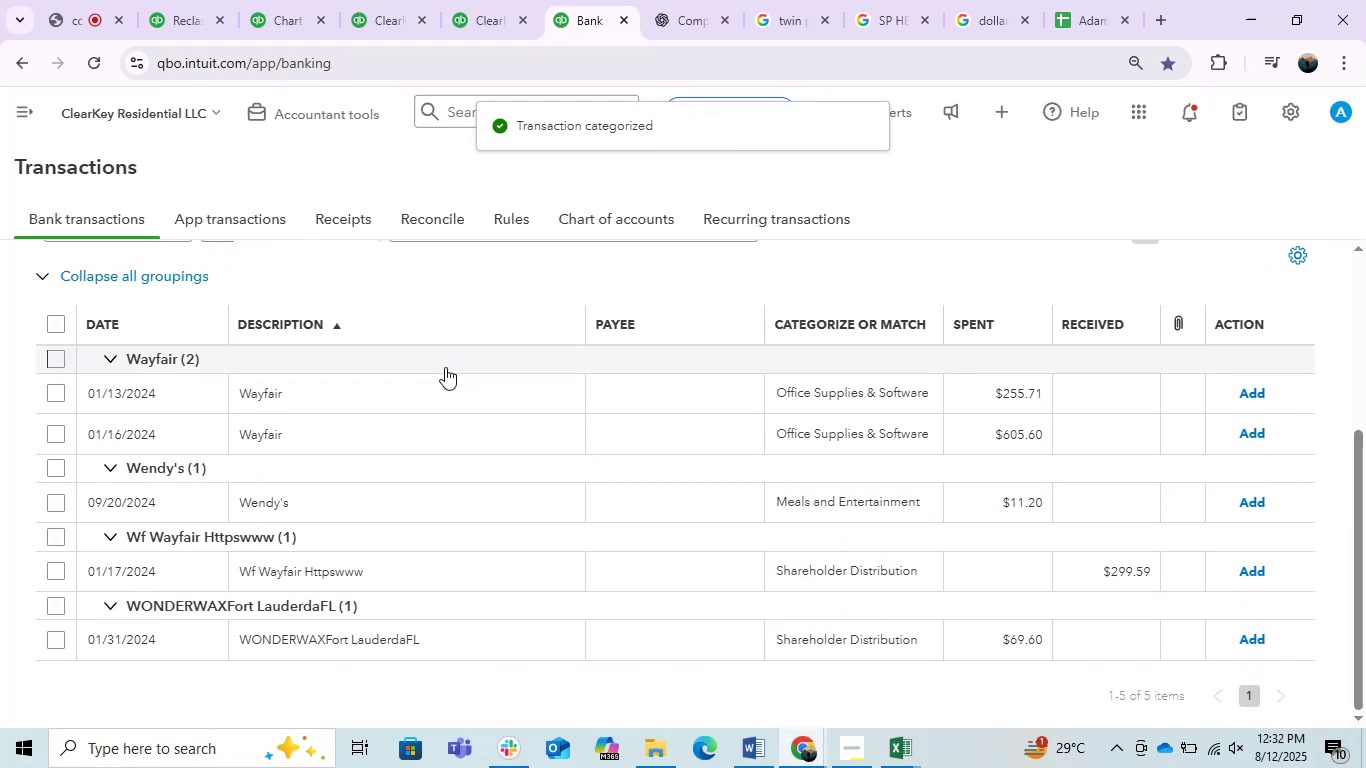 
left_click([404, 380])
 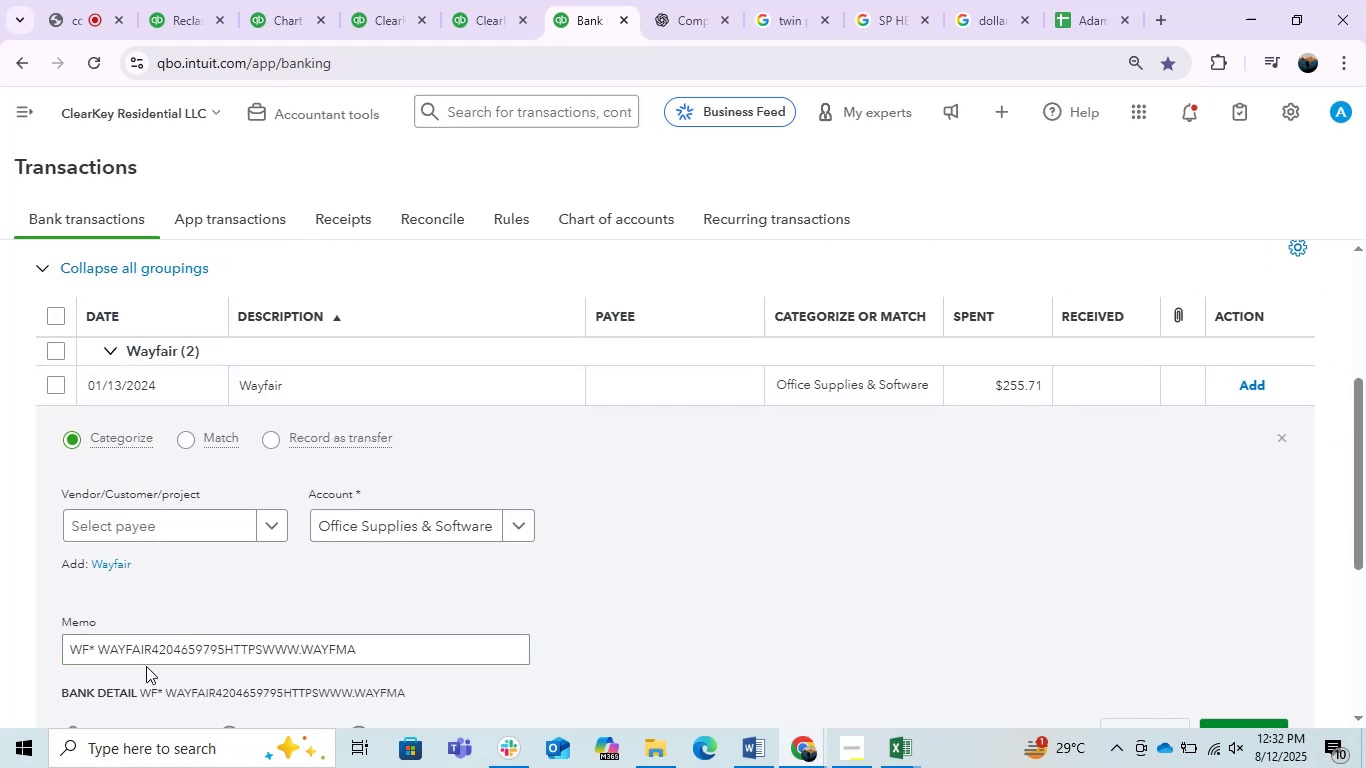 
left_click_drag(start_coordinate=[151, 649], to_coordinate=[97, 649])
 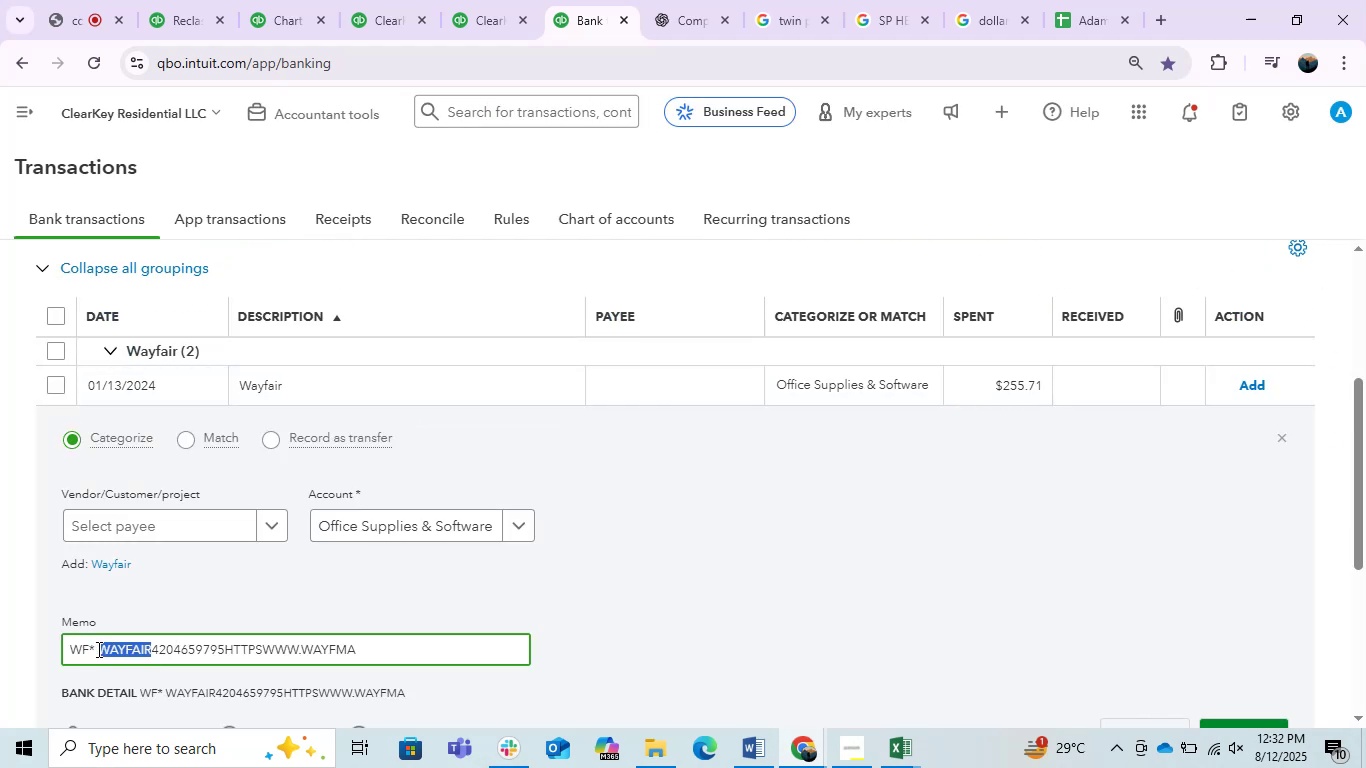 
key(Control+C)
 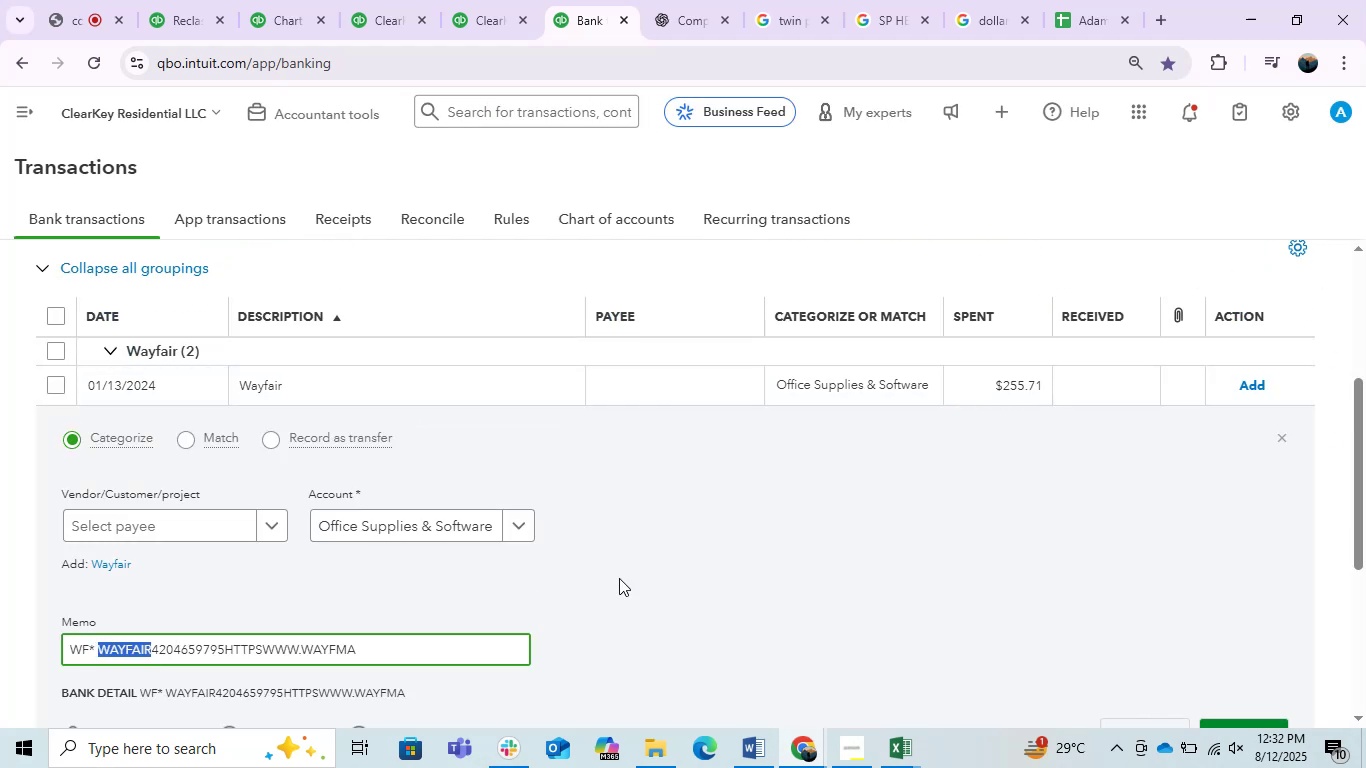 
key(Control+C)
 